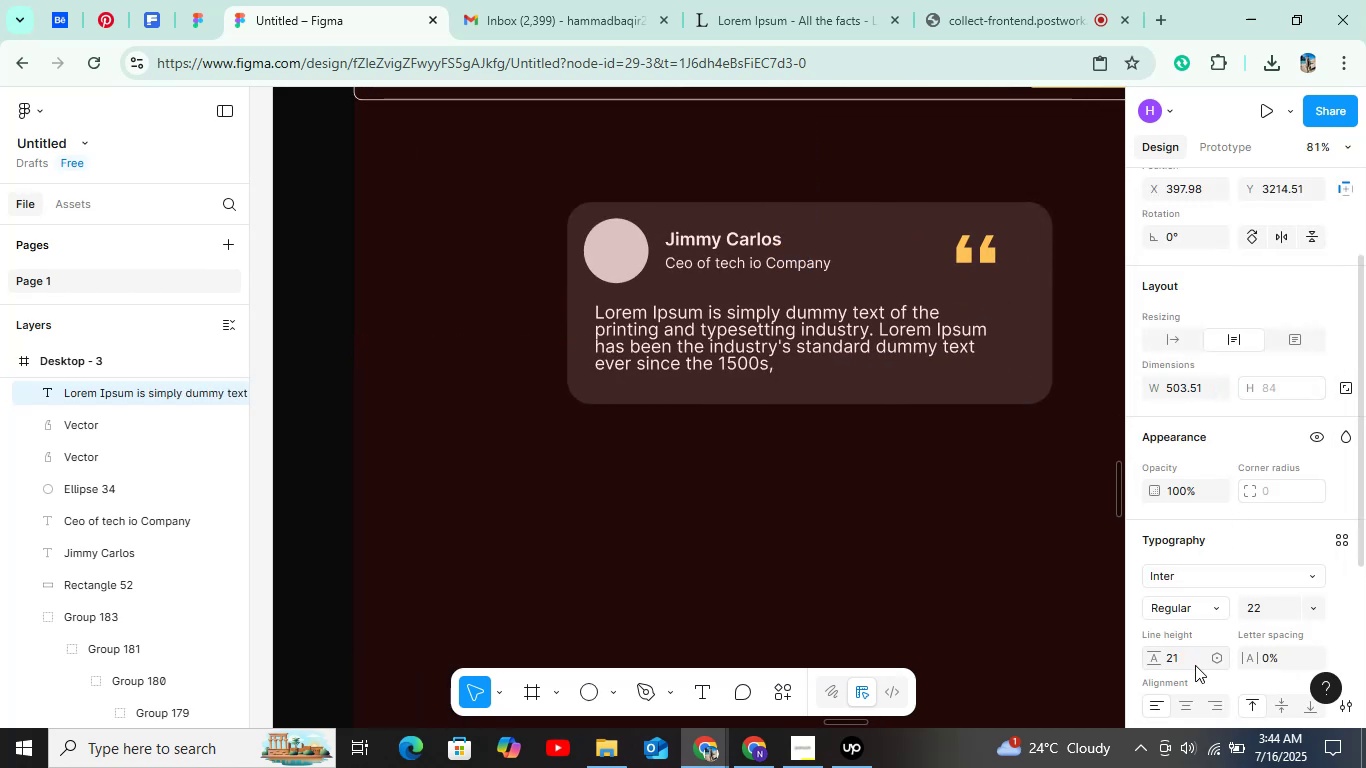 
left_click([1185, 662])
 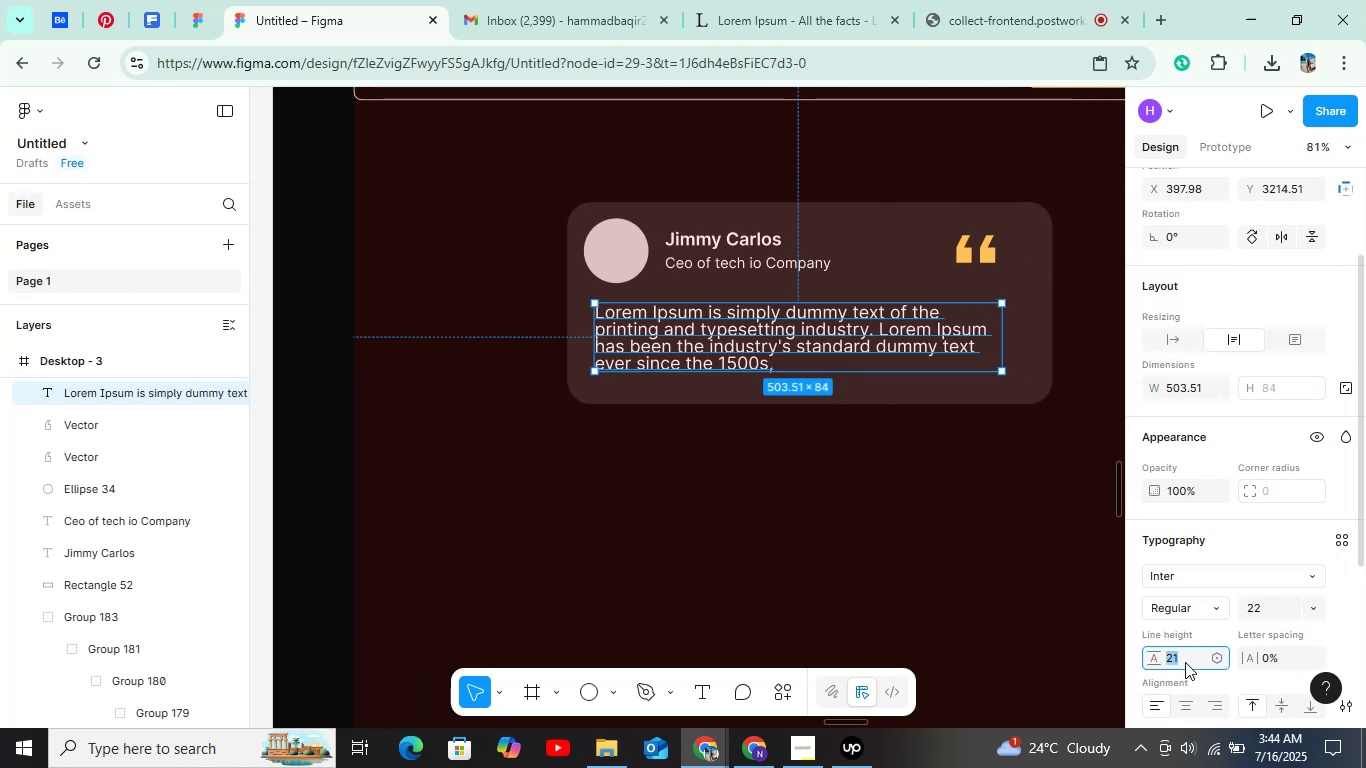 
key(ArrowUp)
 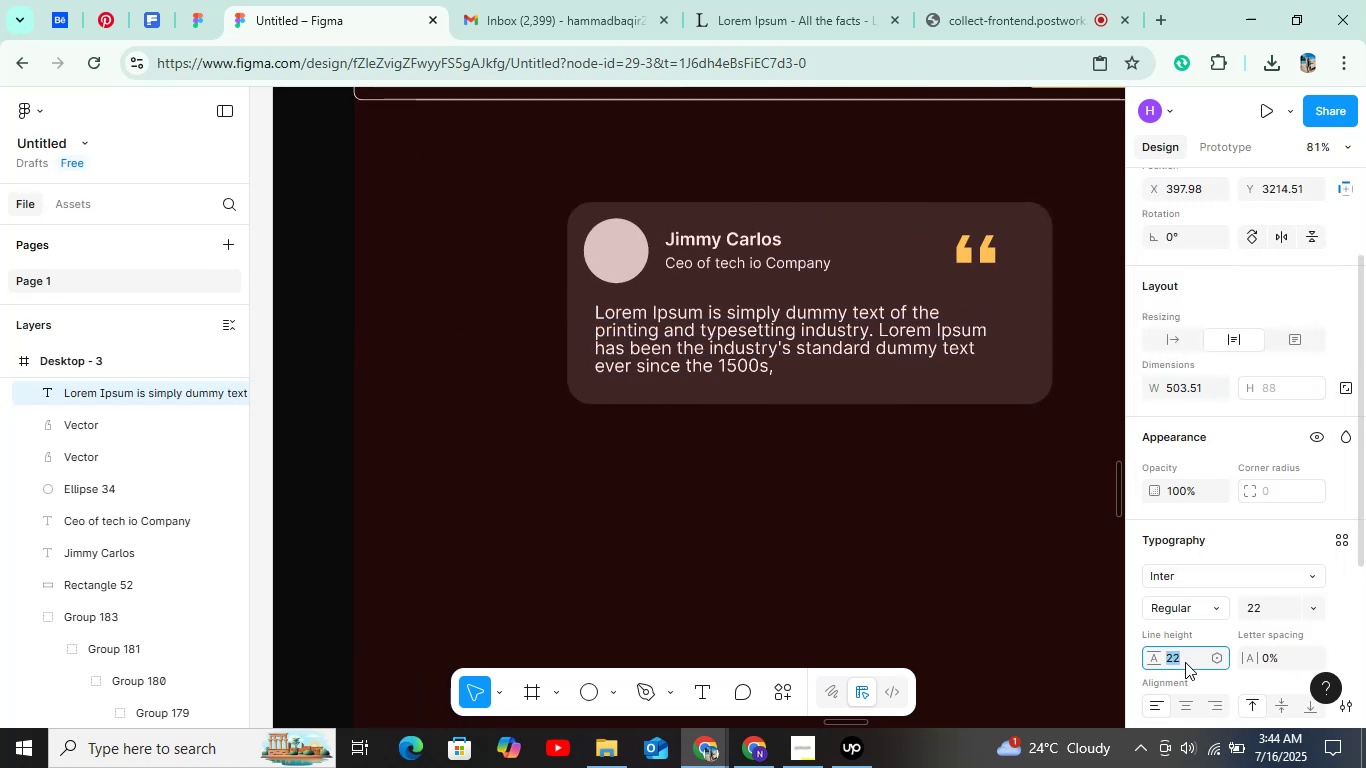 
key(ArrowUp)
 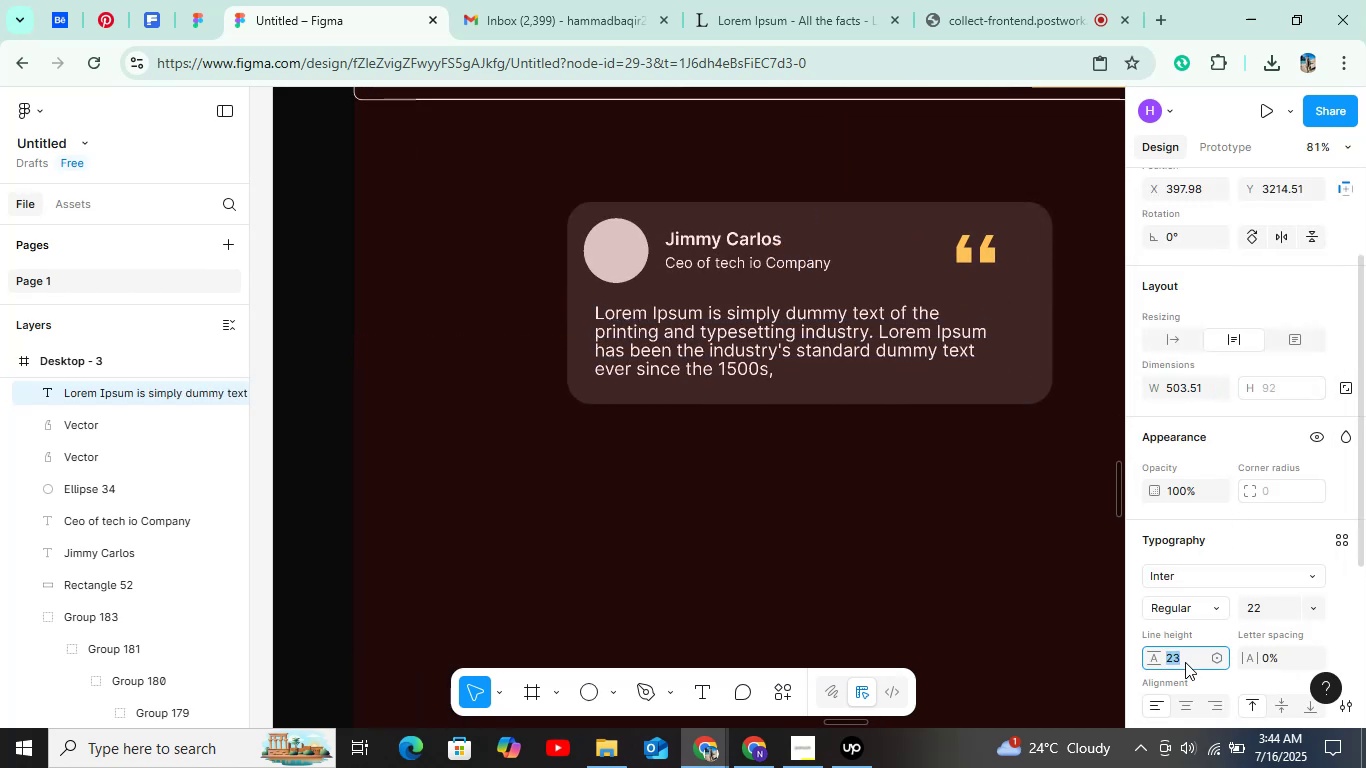 
key(ArrowUp)
 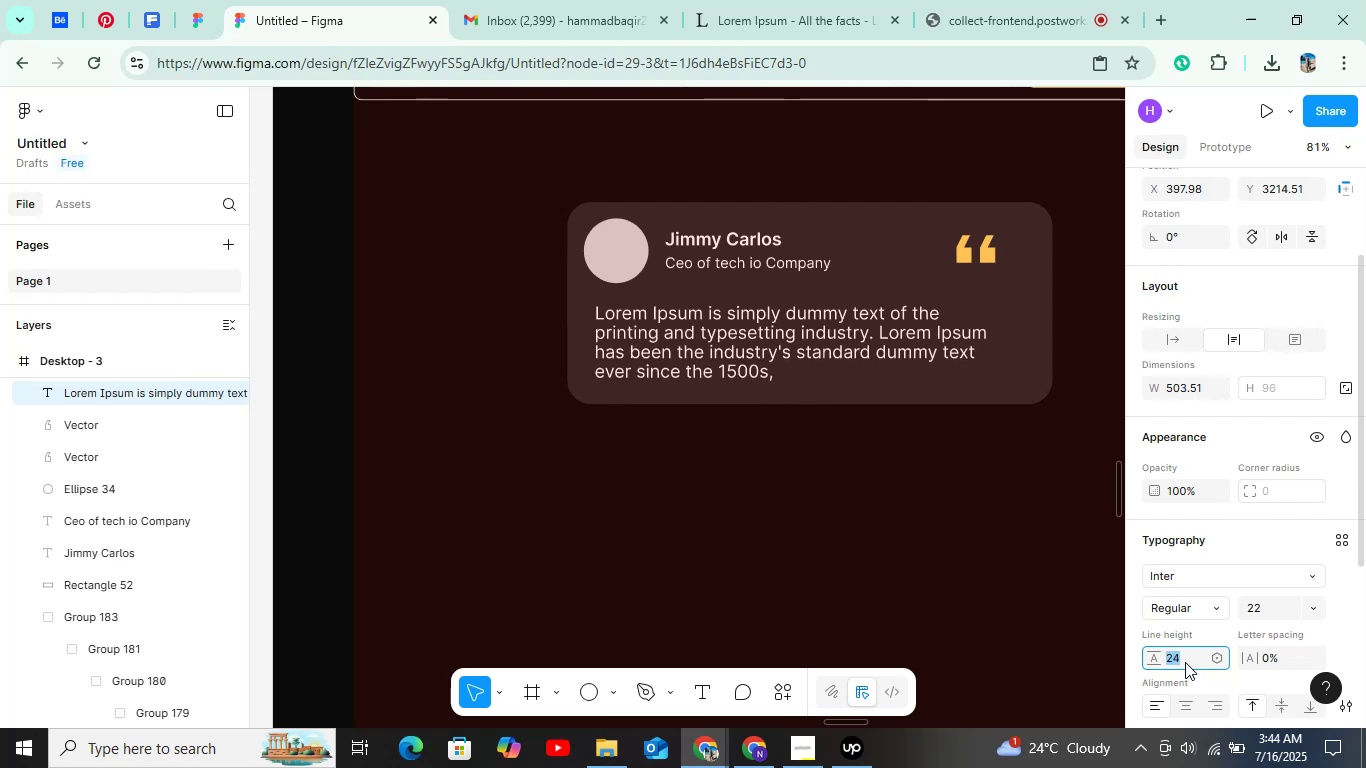 
key(ArrowUp)
 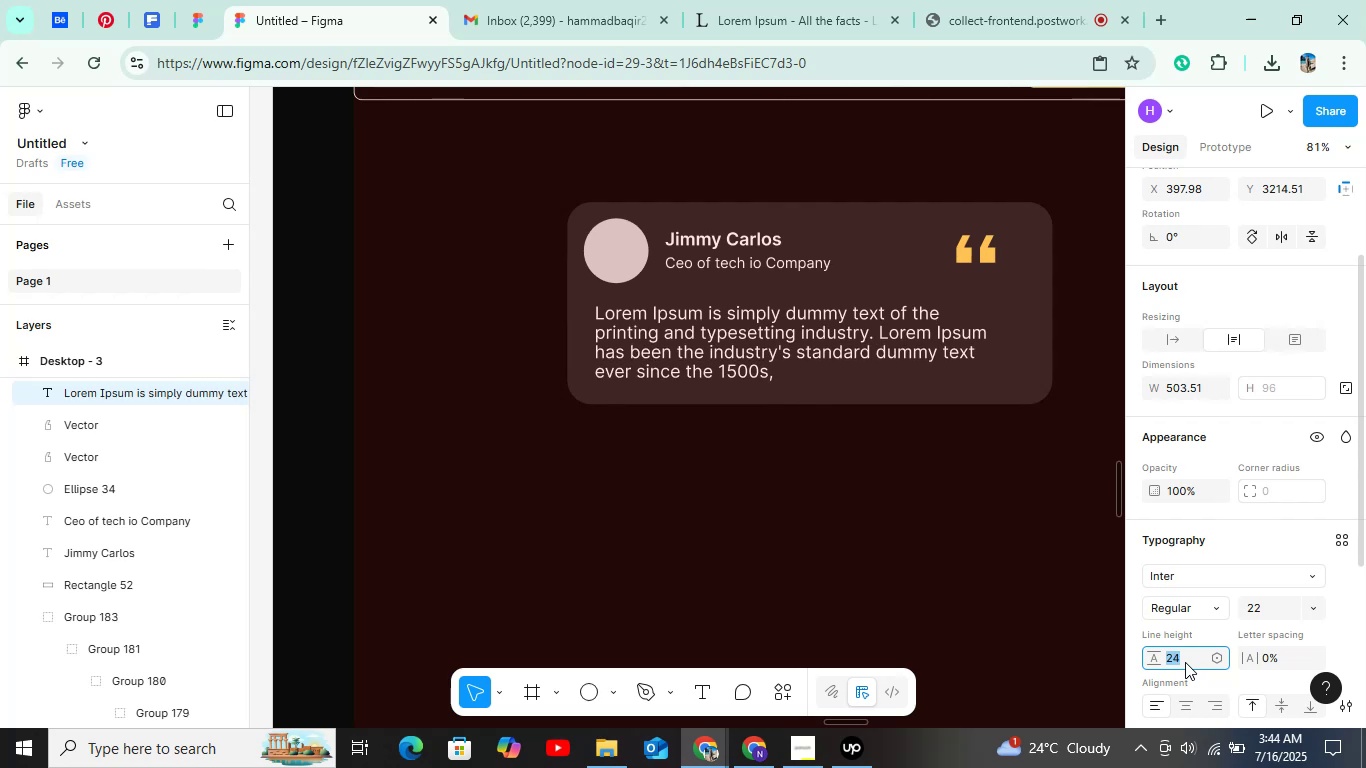 
key(ArrowUp)
 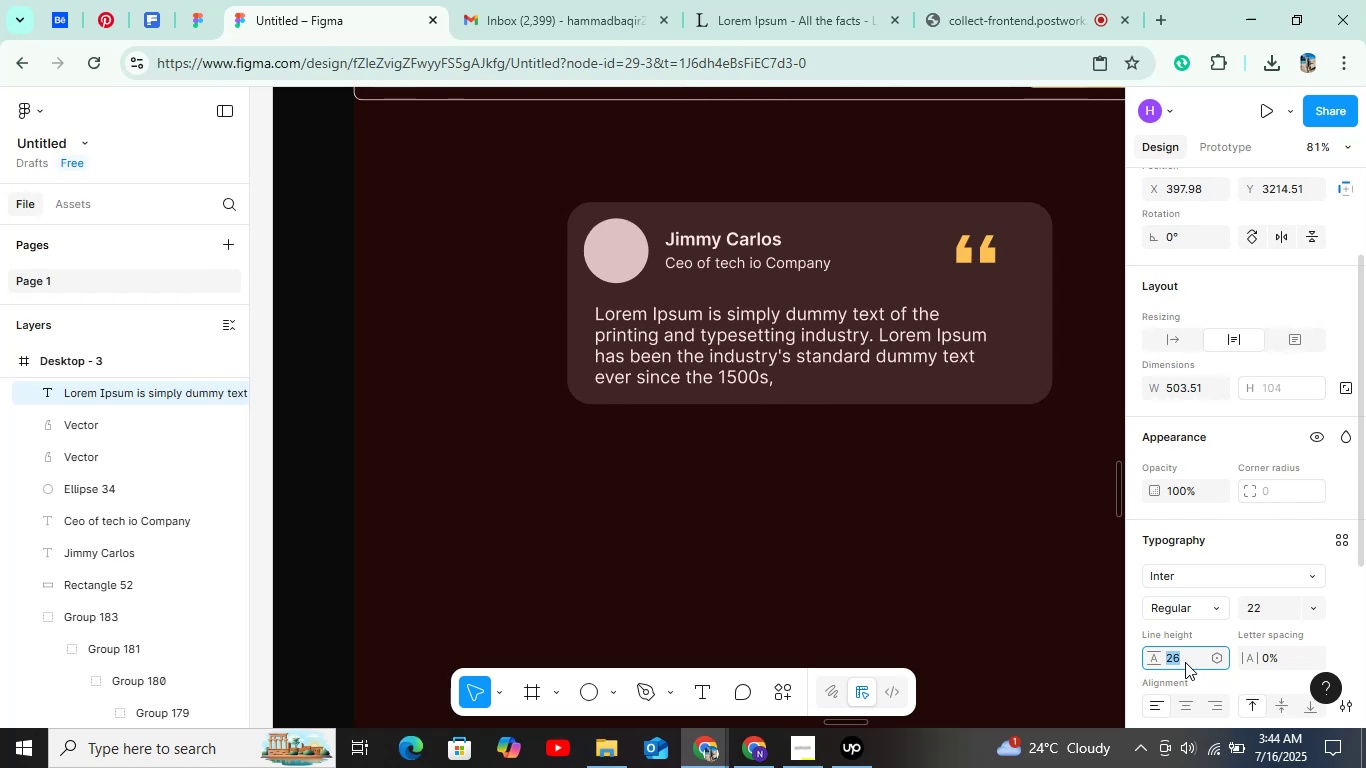 
key(ArrowUp)
 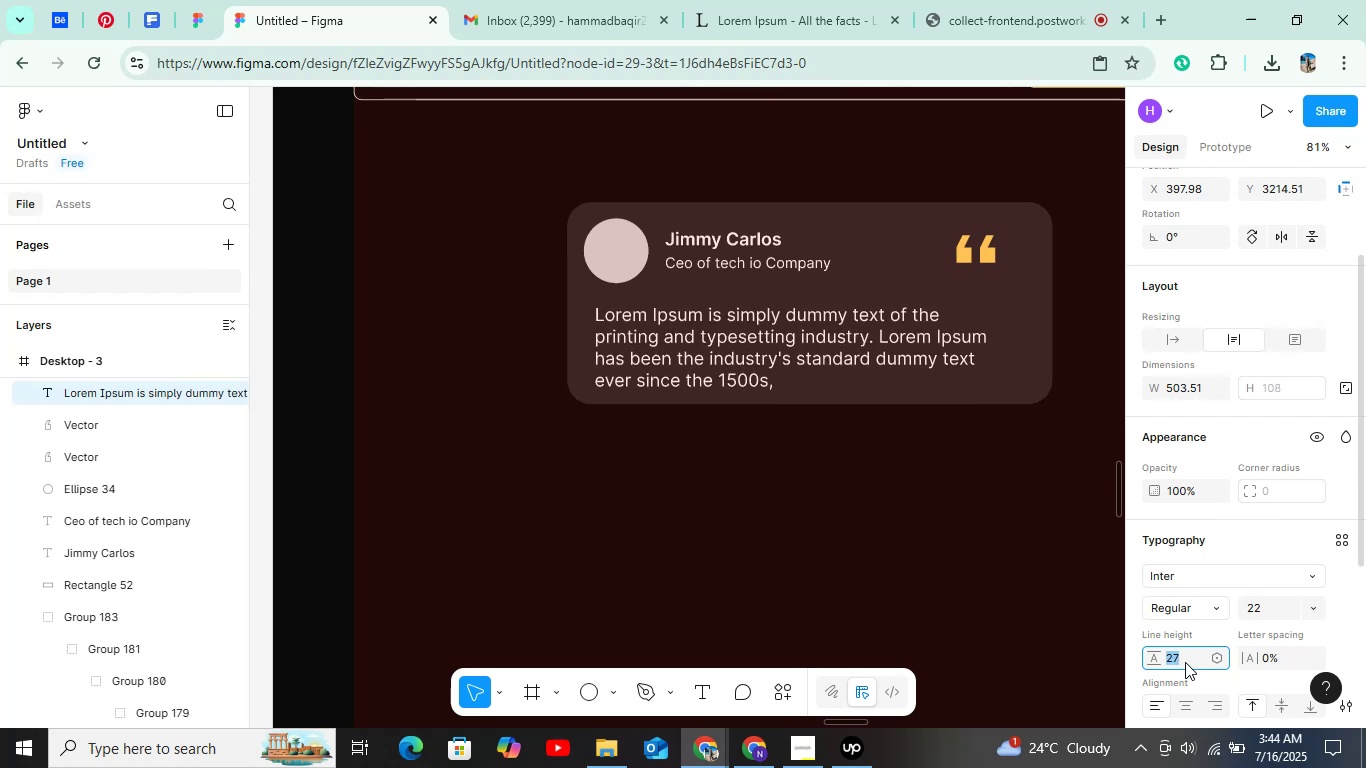 
key(ArrowUp)
 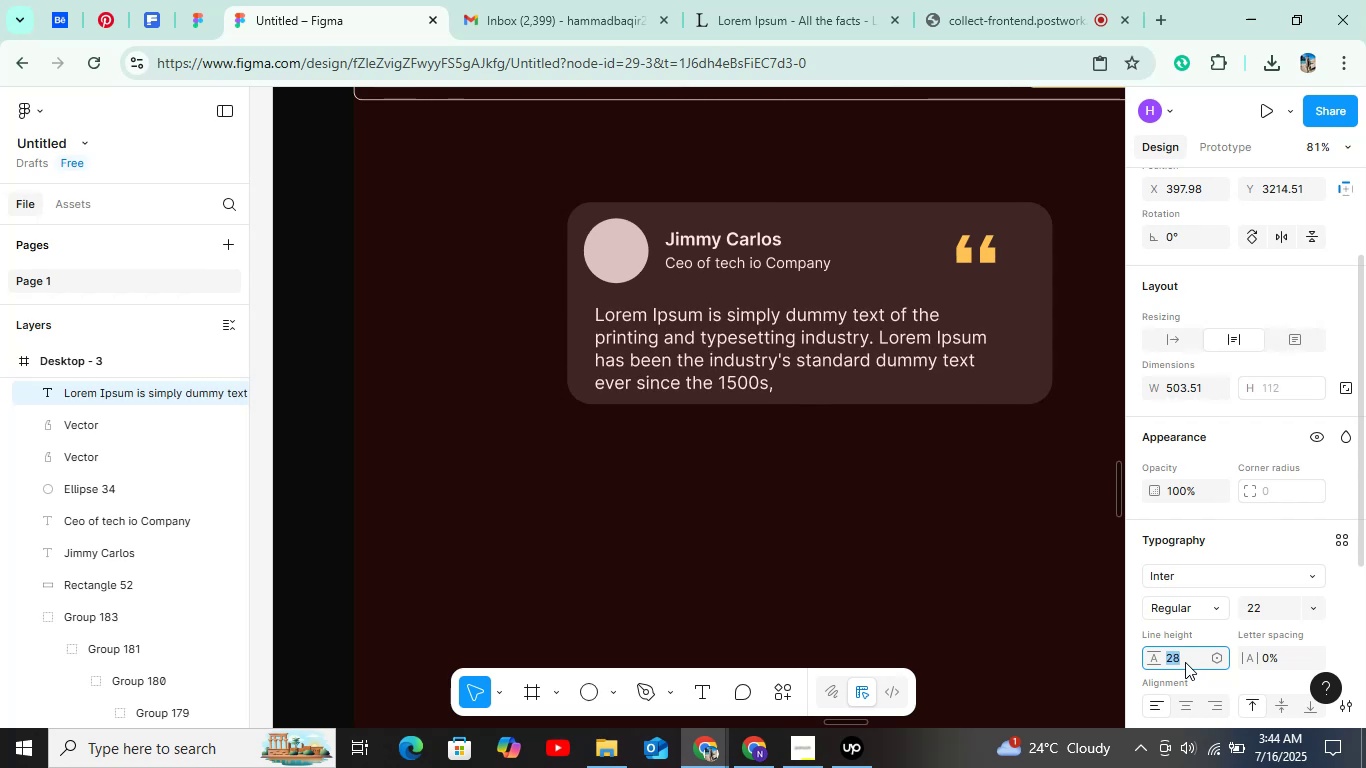 
key(ArrowDown)
 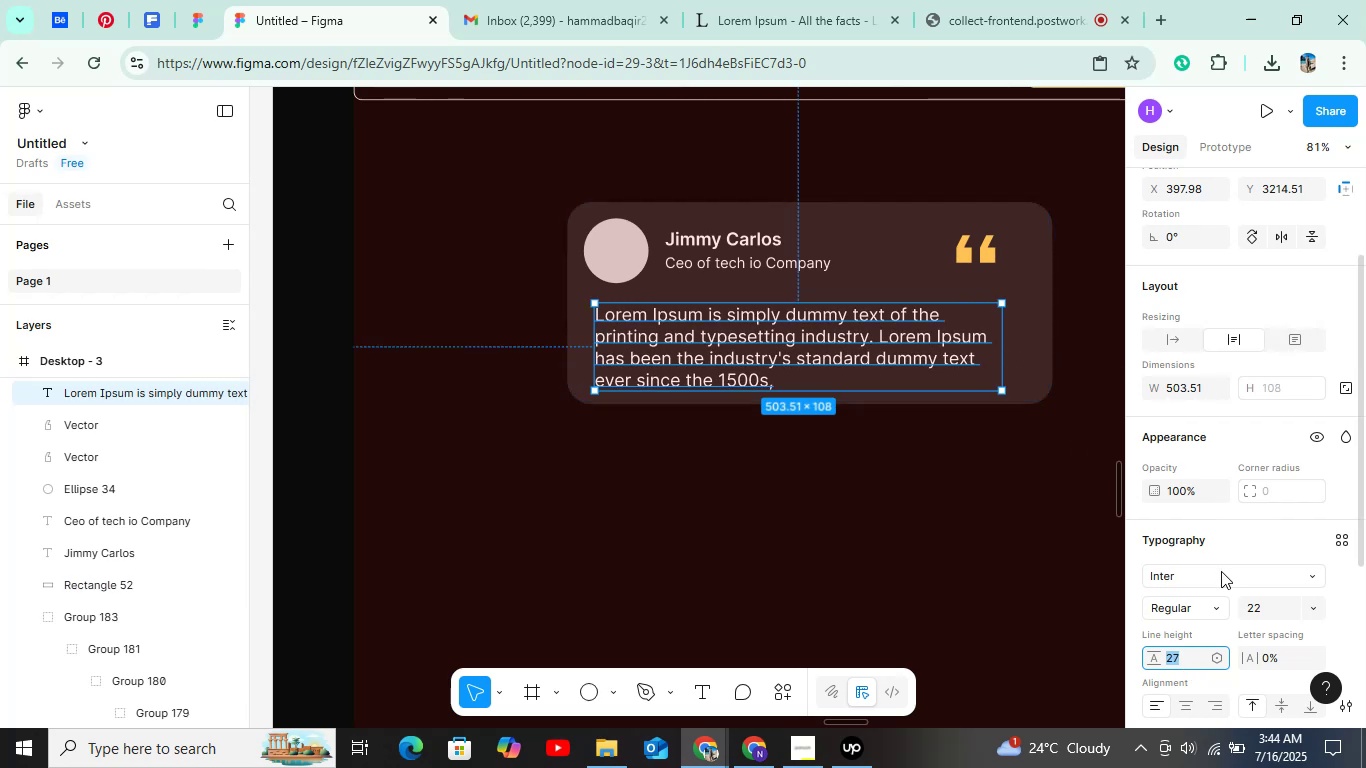 
left_click([1262, 608])
 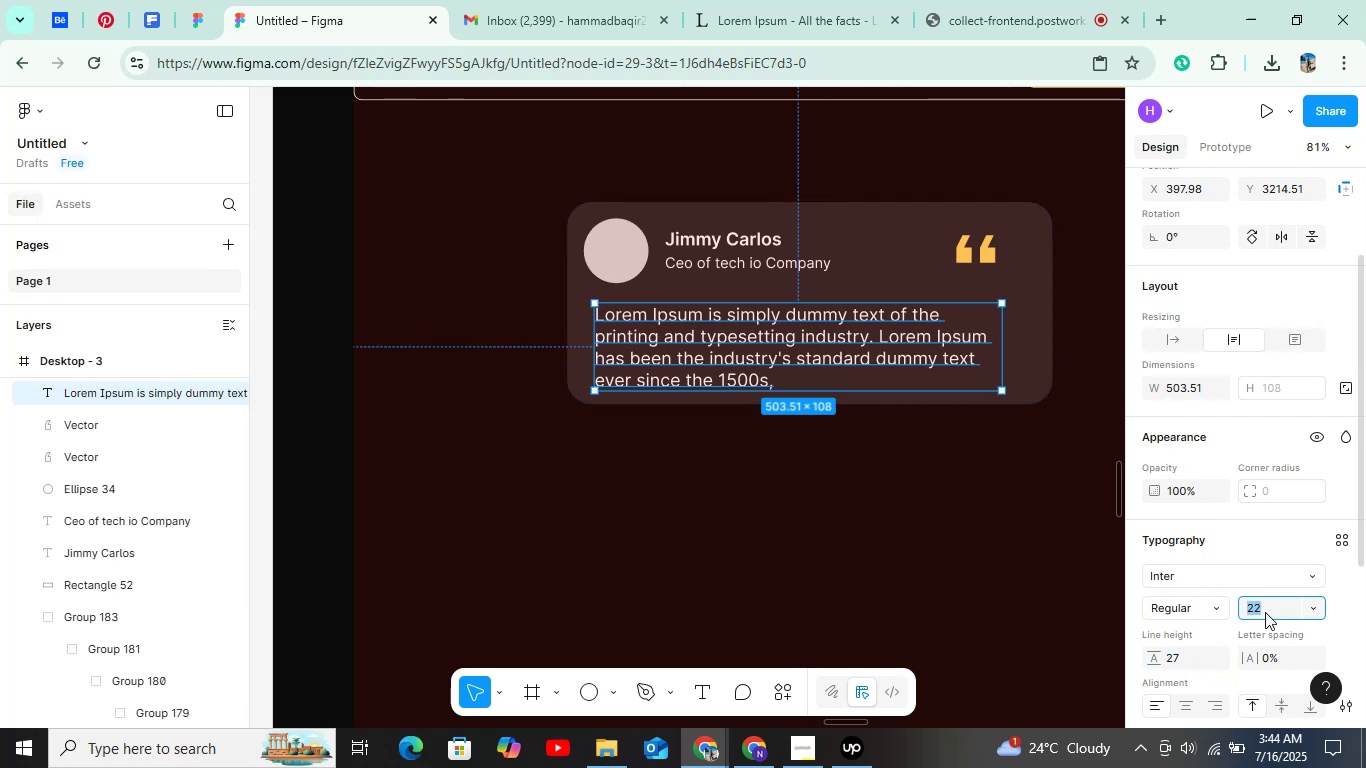 
key(ArrowDown)
 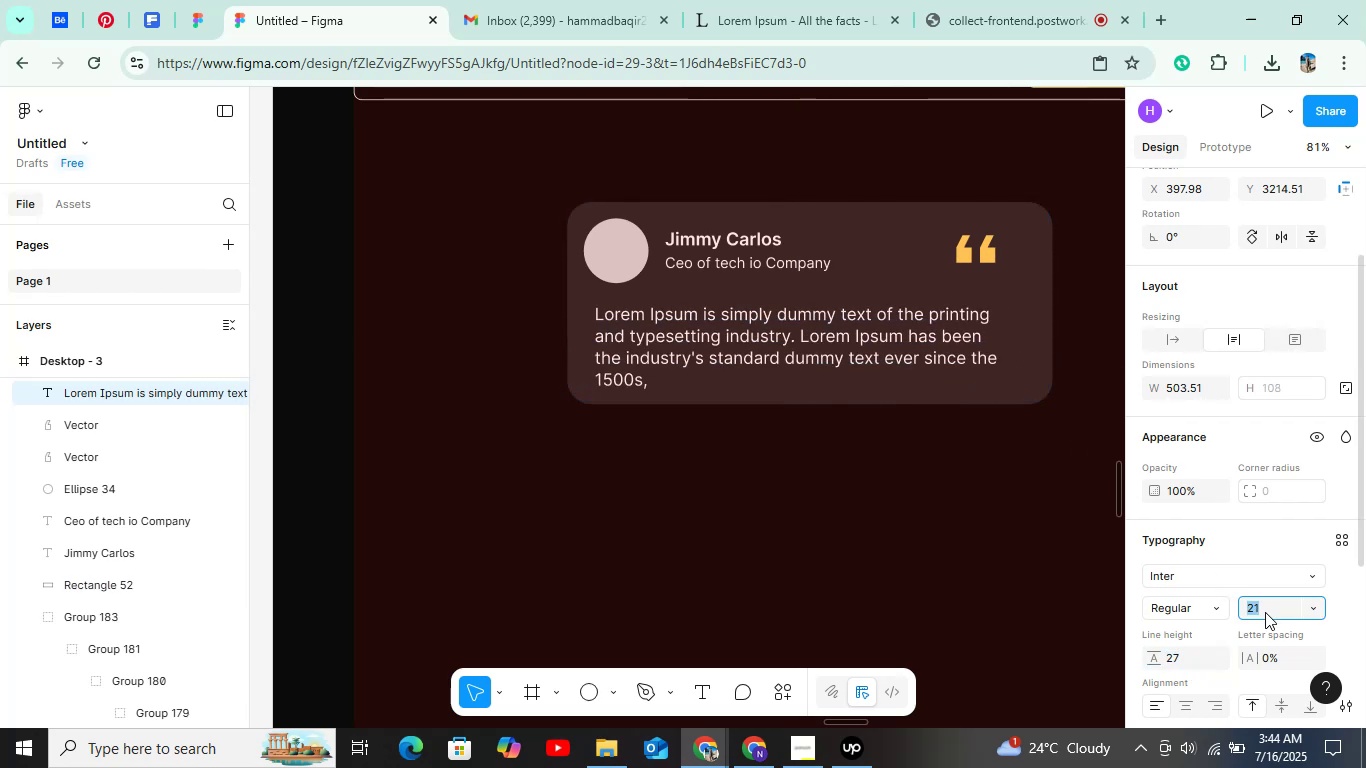 
key(ArrowDown)
 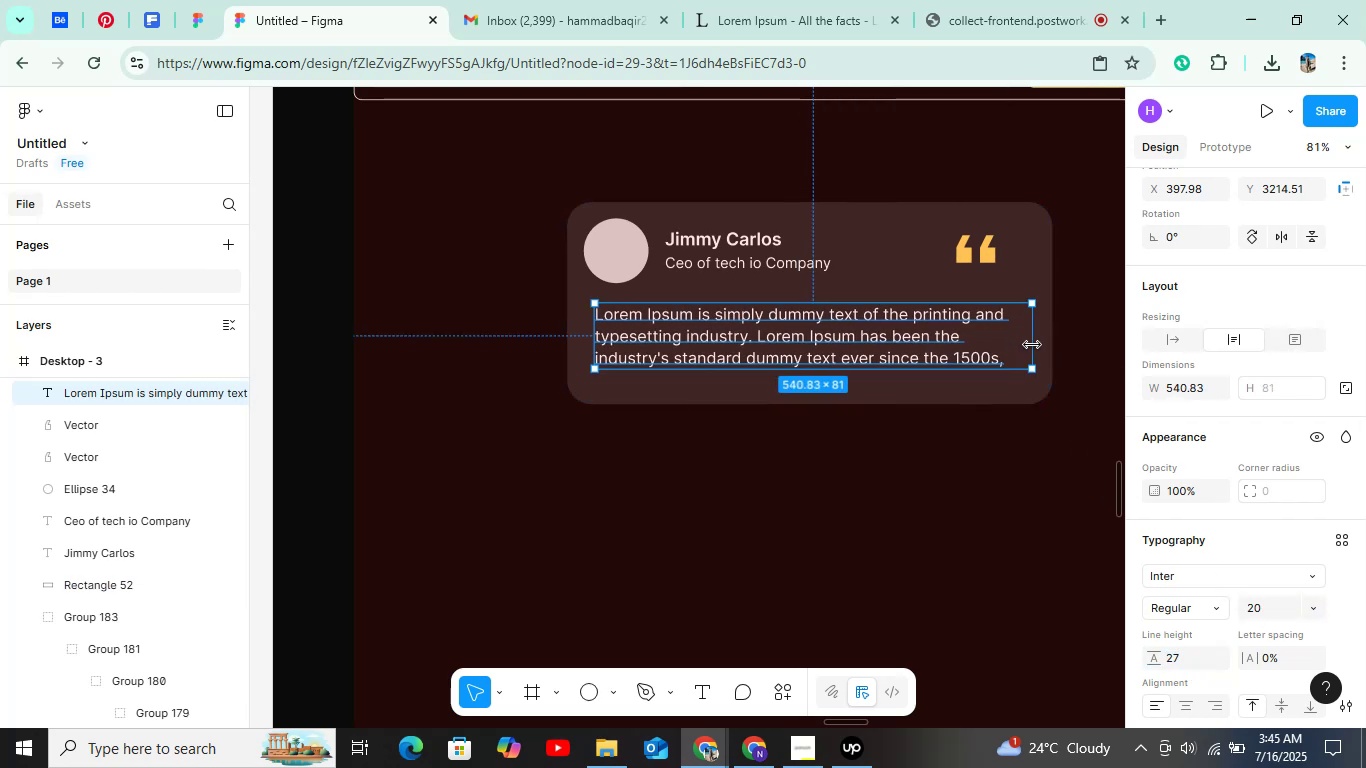 
left_click([770, 345])
 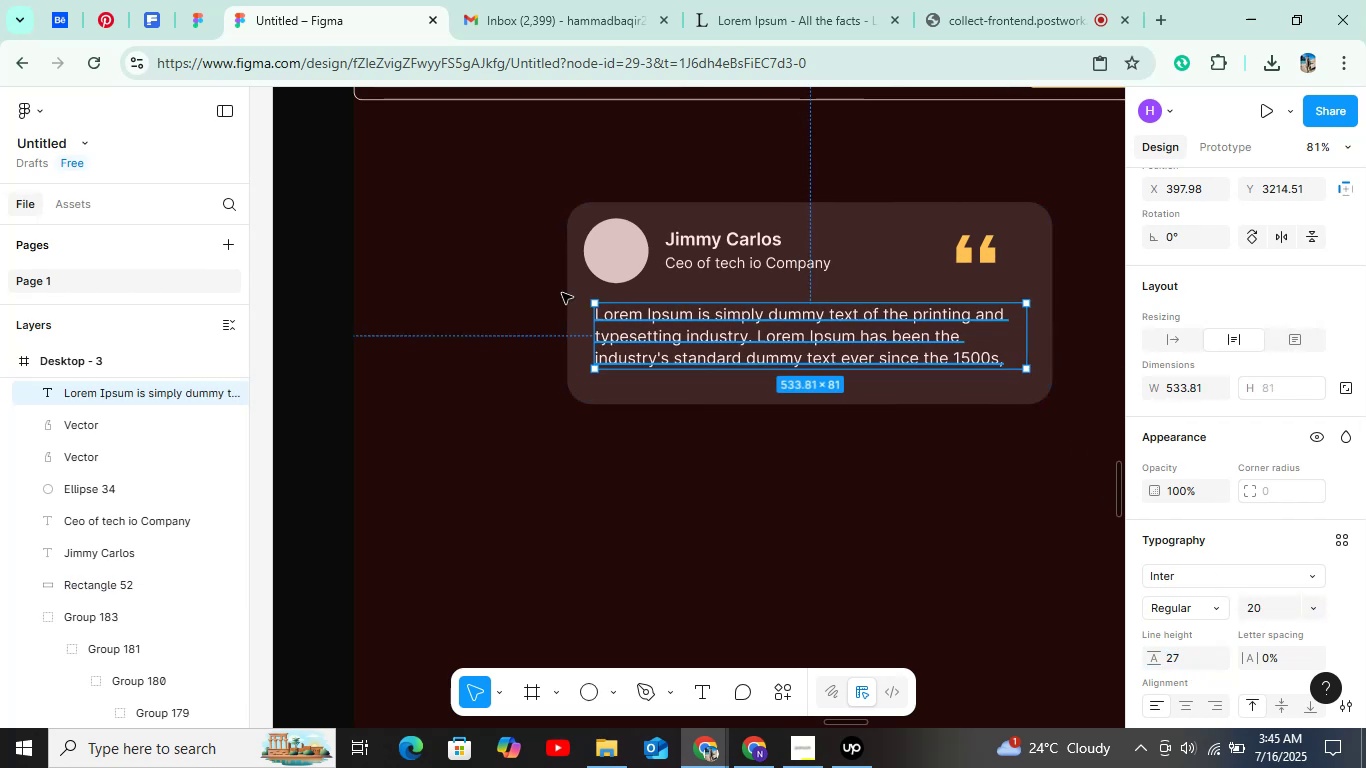 
key(Alt+Shift+ArrowLeft)
 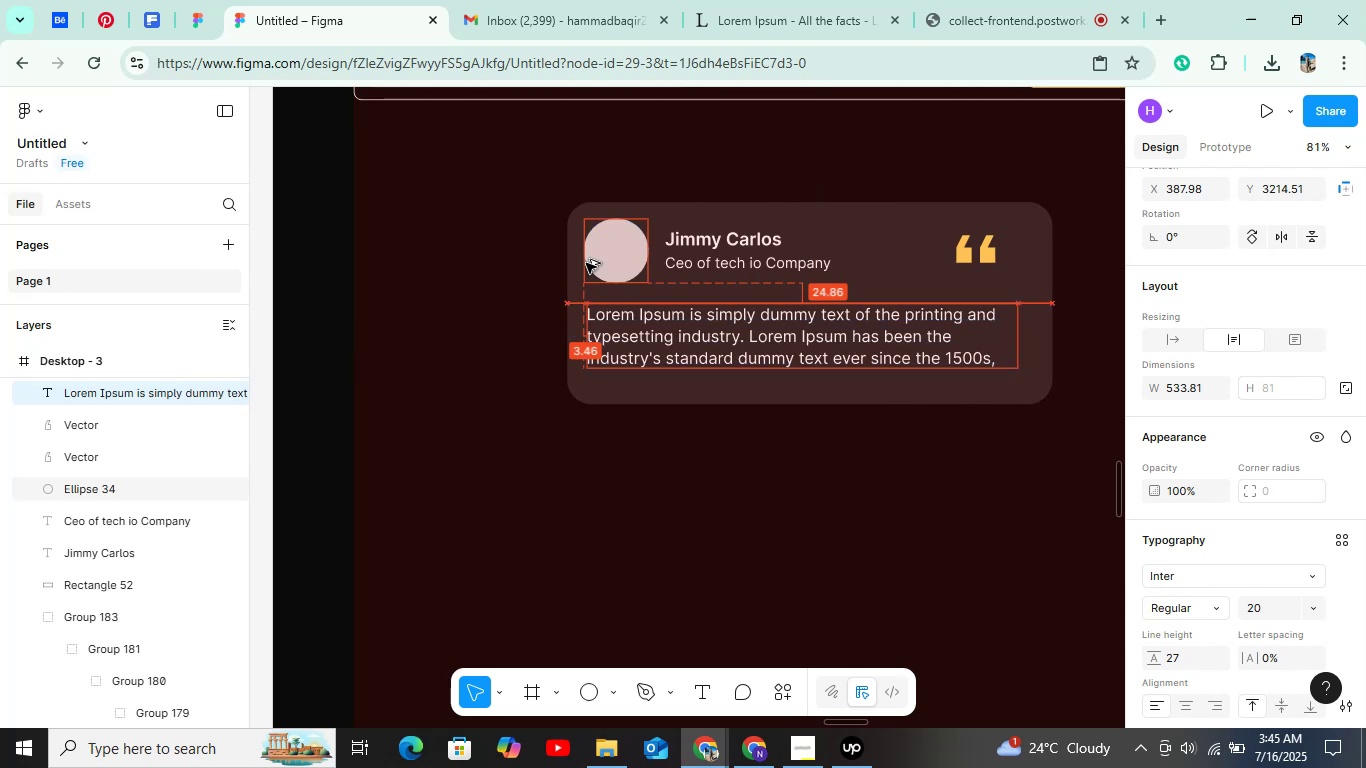 
key(Alt+ArrowLeft)
 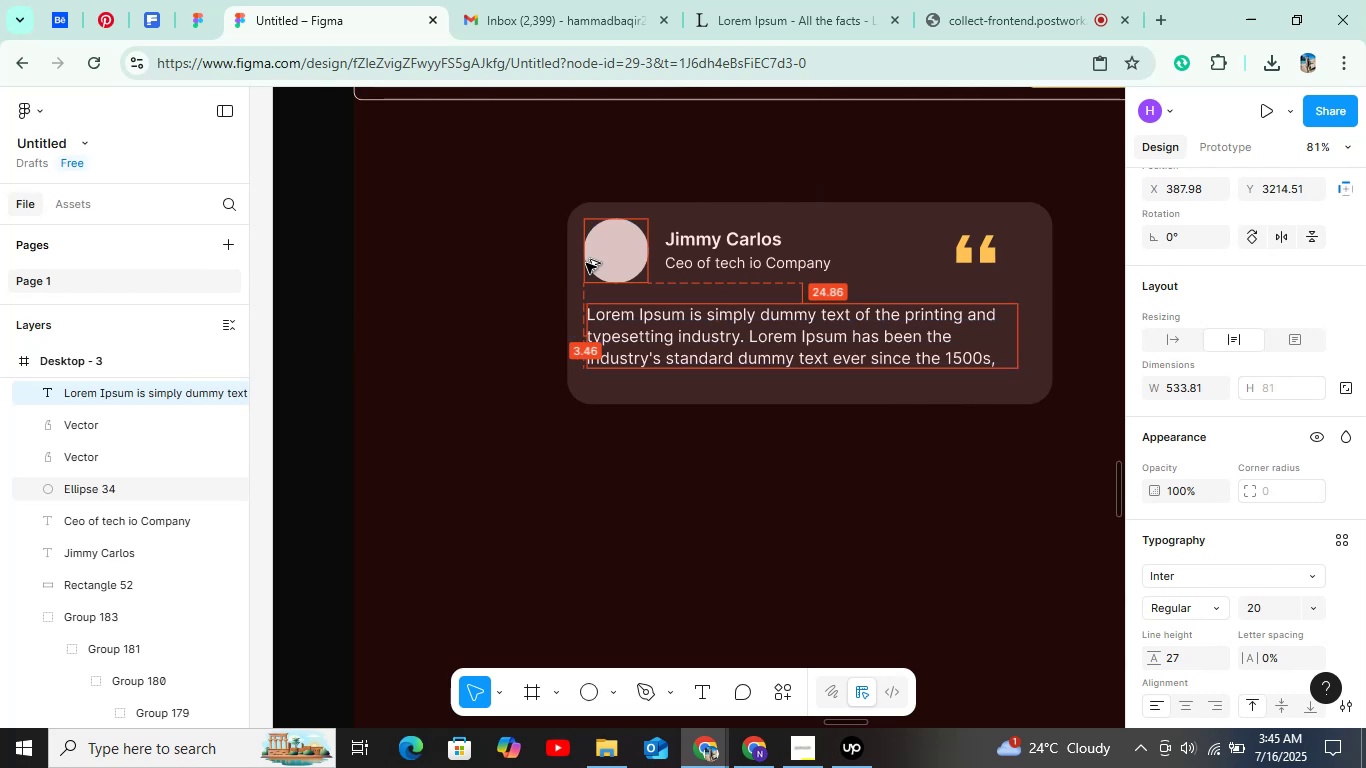 
key(Alt+ArrowLeft)
 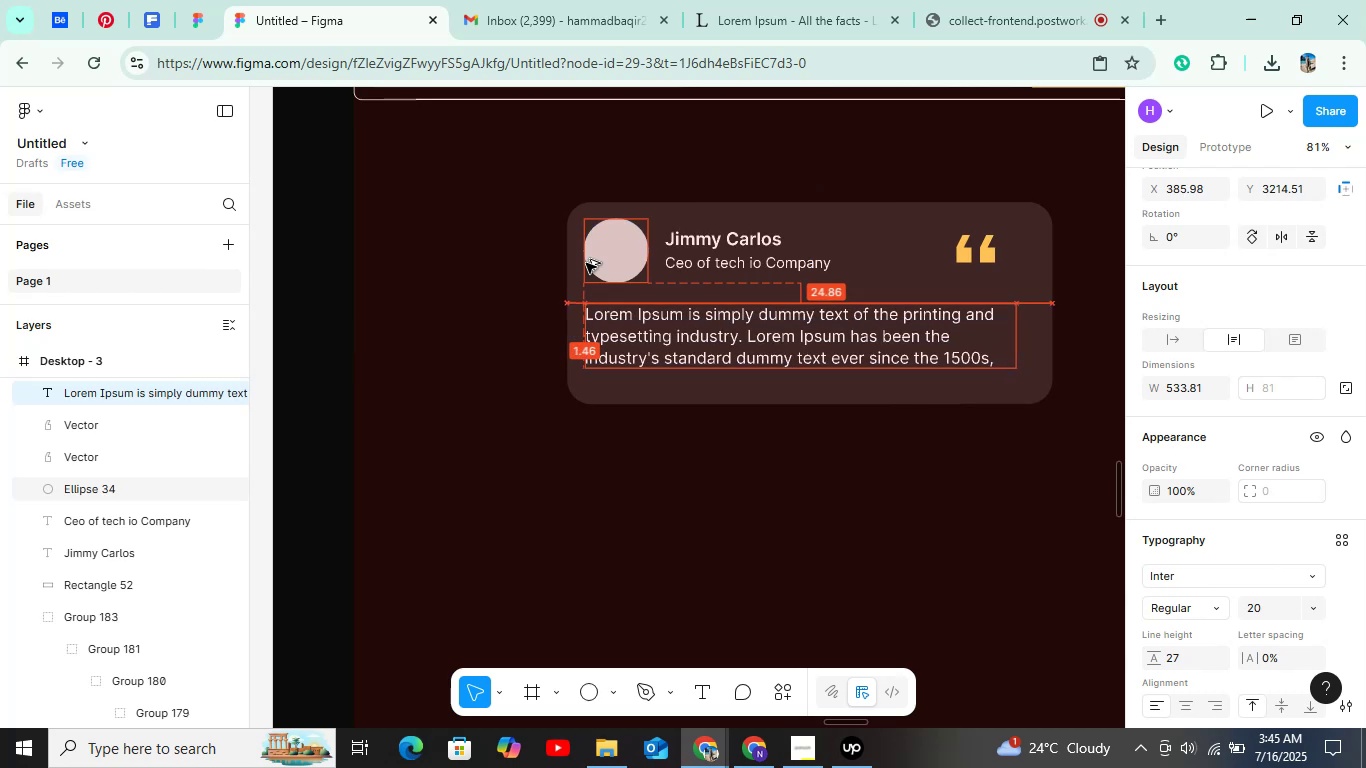 
key(Alt+ArrowLeft)
 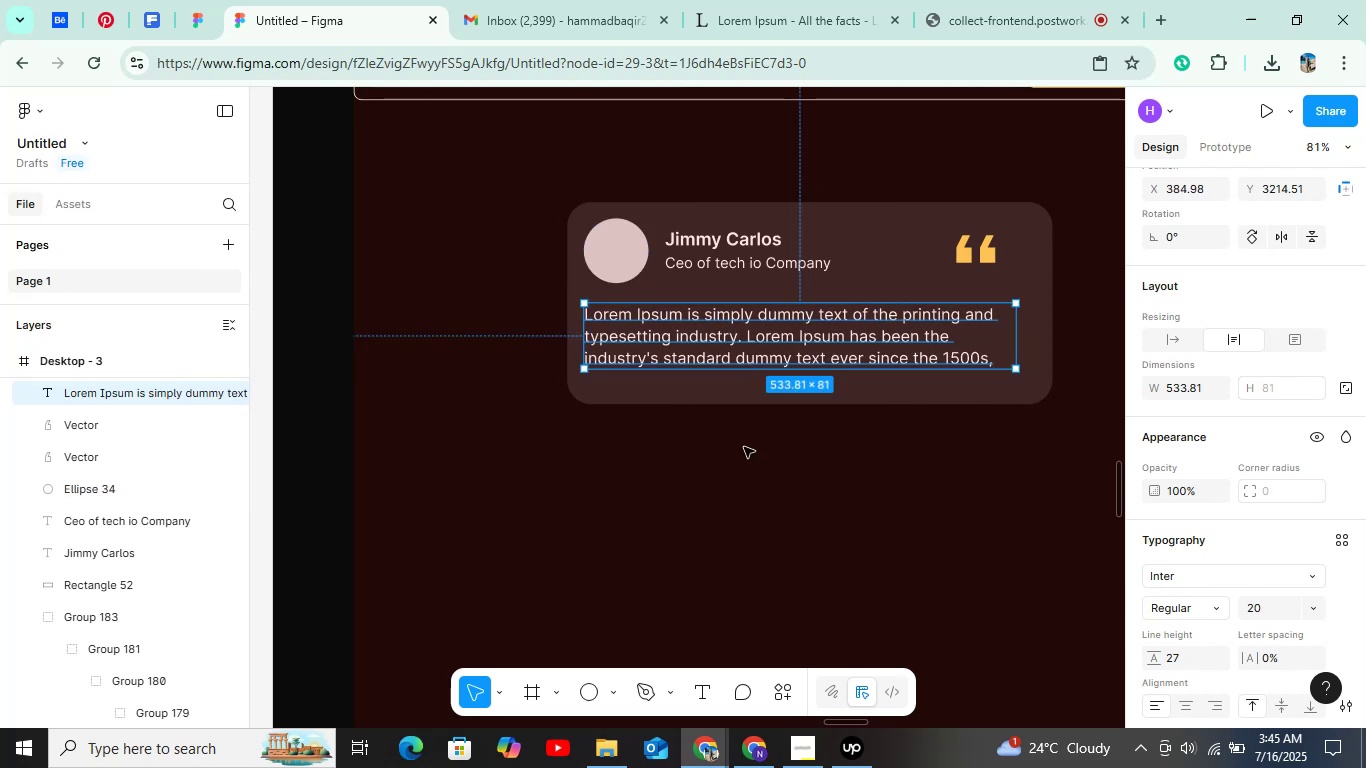 
left_click([744, 447])
 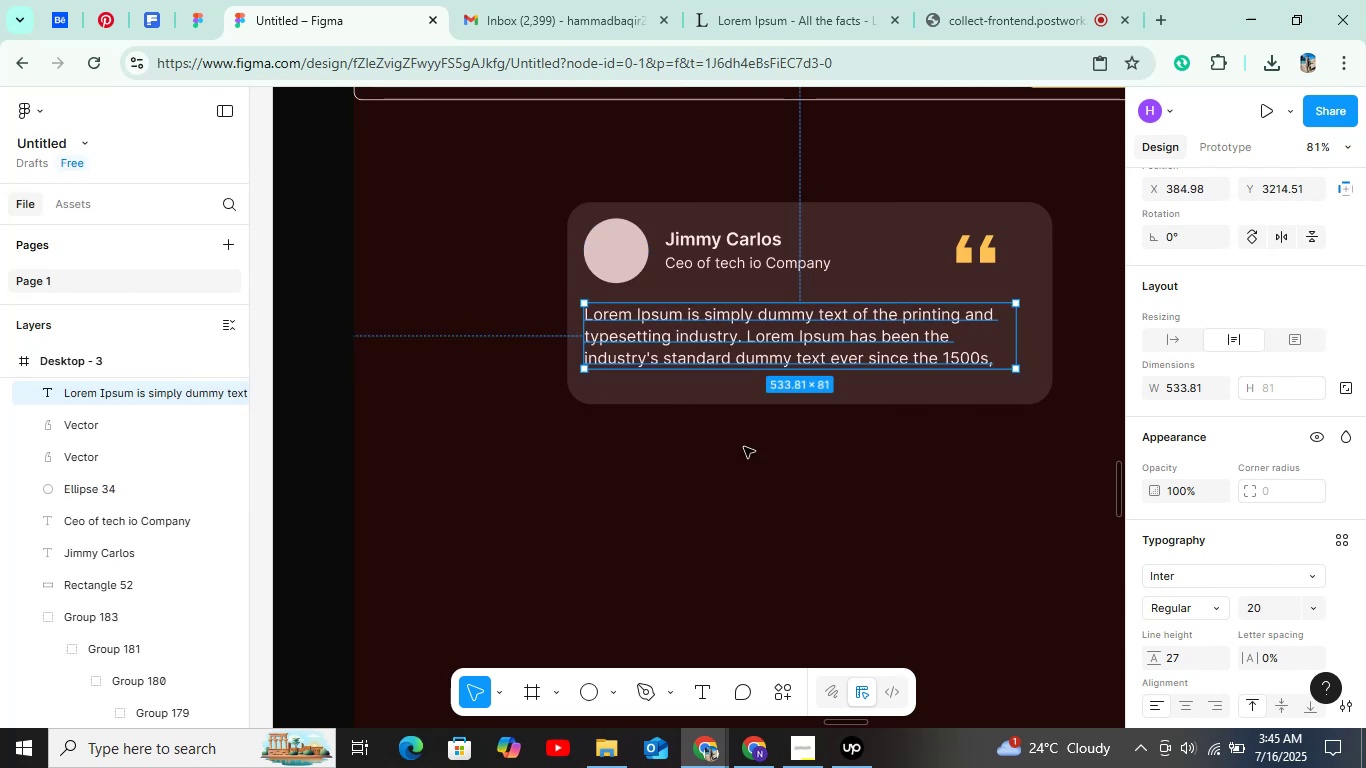 
hold_key(key=ControlLeft, duration=0.91)
scroll: coordinate [744, 447], scroll_direction: down, amount: 9.0
 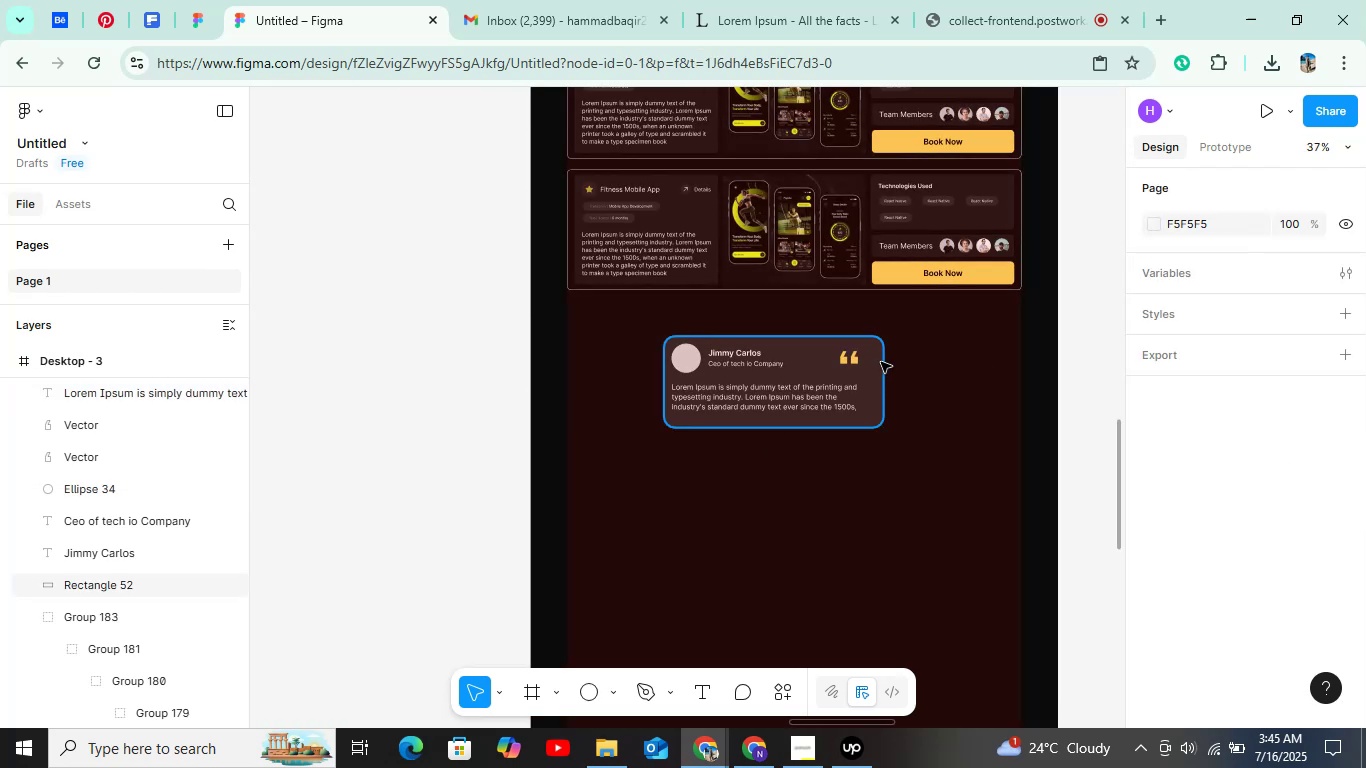 
hold_key(key=ControlLeft, duration=1.52)
left_click([686, 365])
 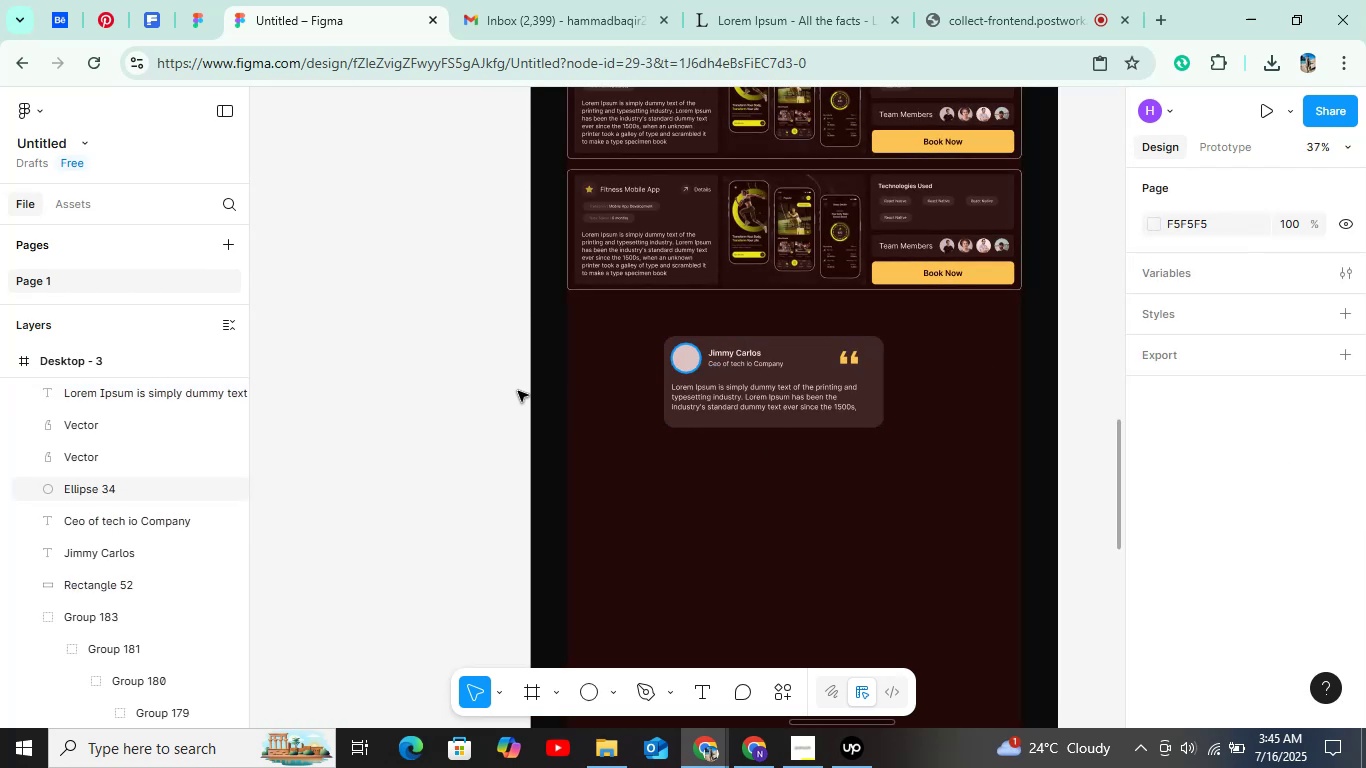 
scroll: coordinate [518, 391], scroll_direction: down, amount: 5.0
 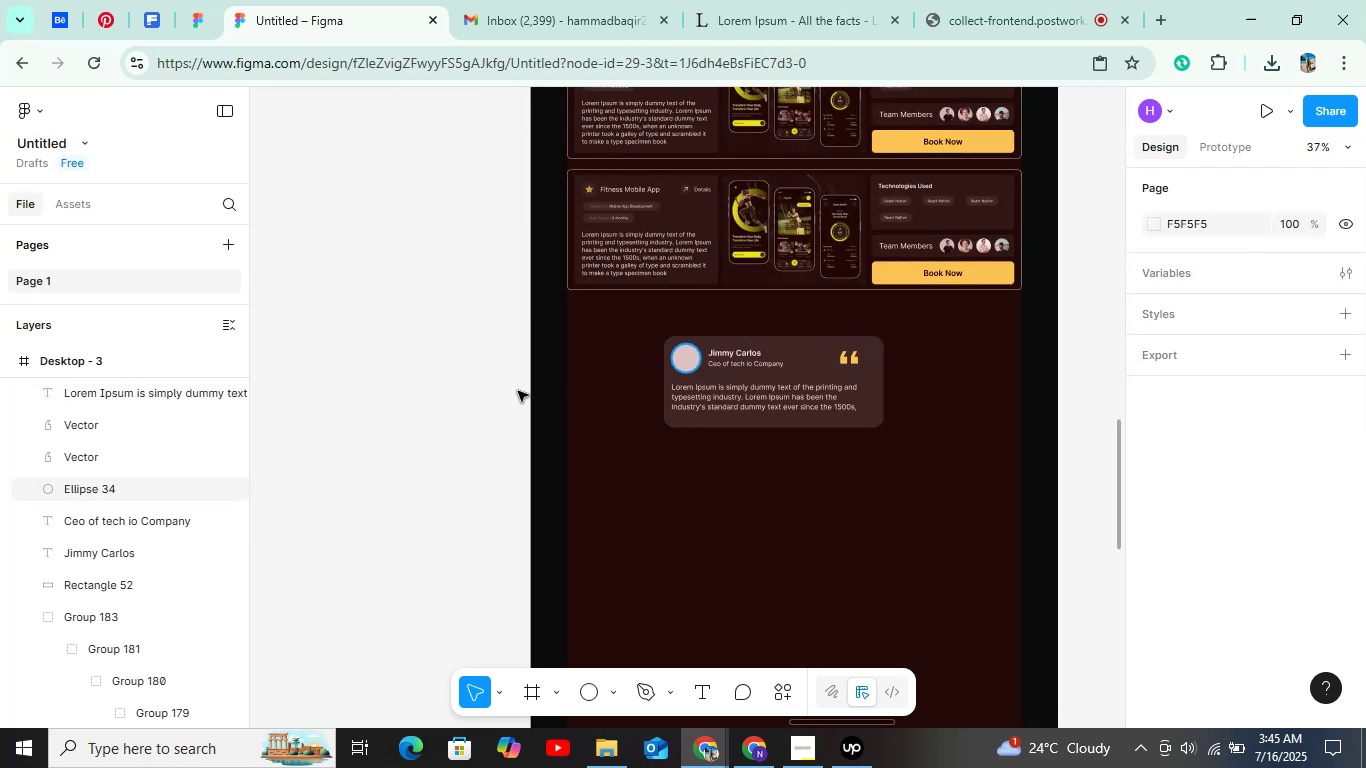 
key(Control+ControlLeft)
 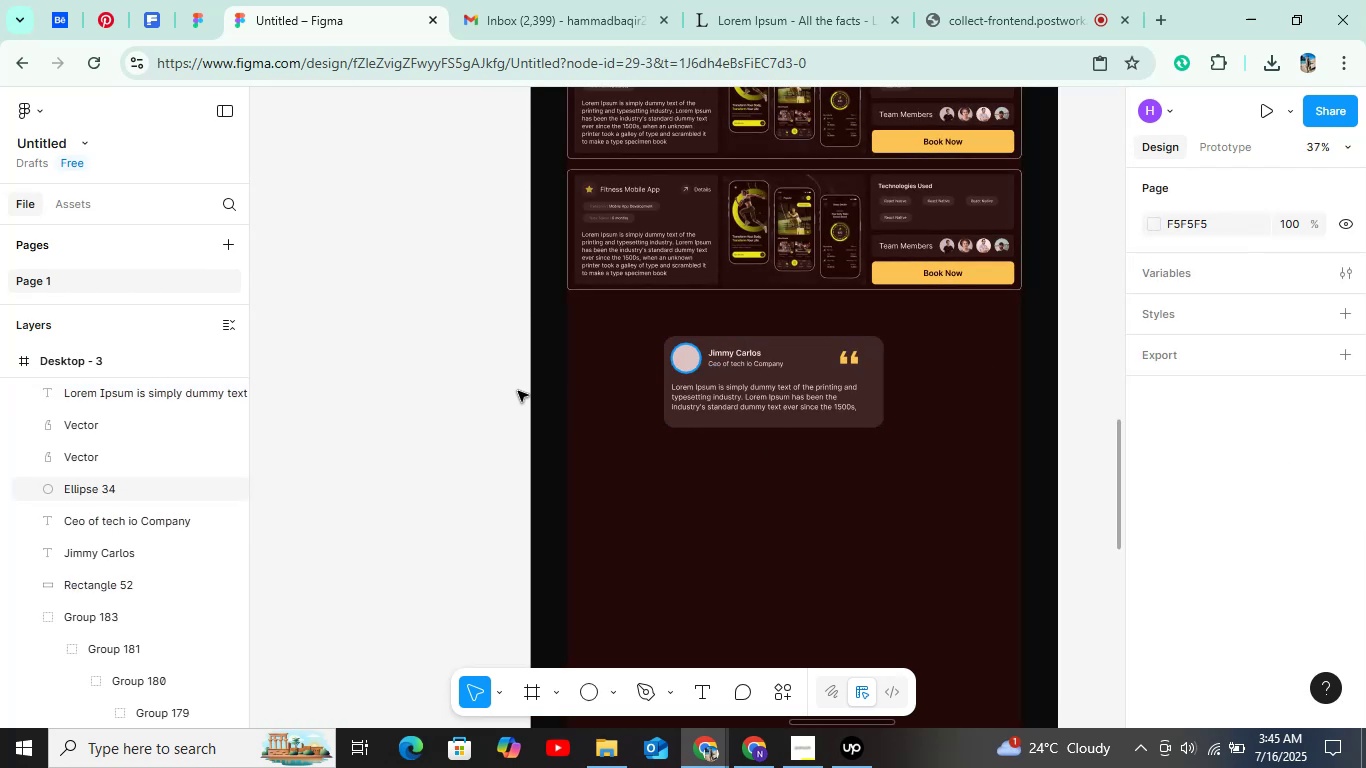 
key(Control+ControlLeft)
 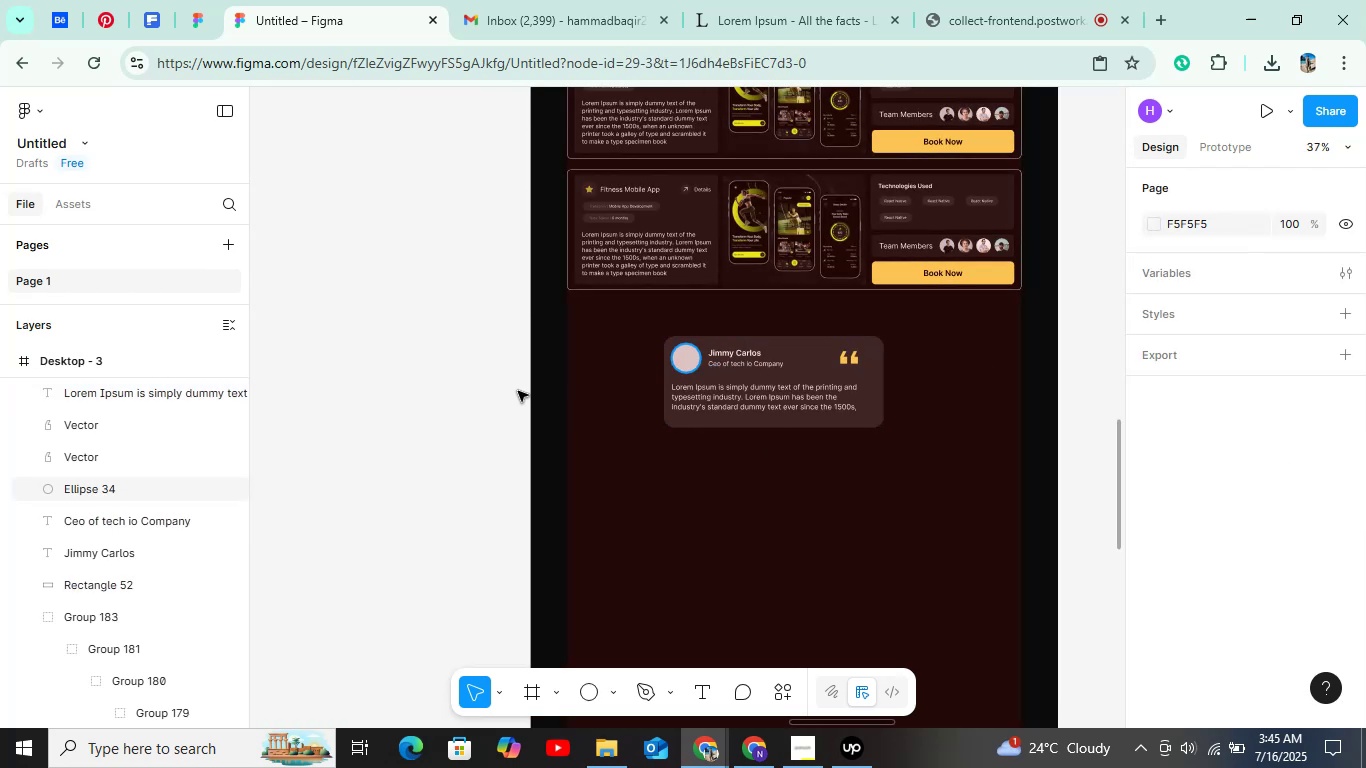 
key(Control+ControlLeft)
 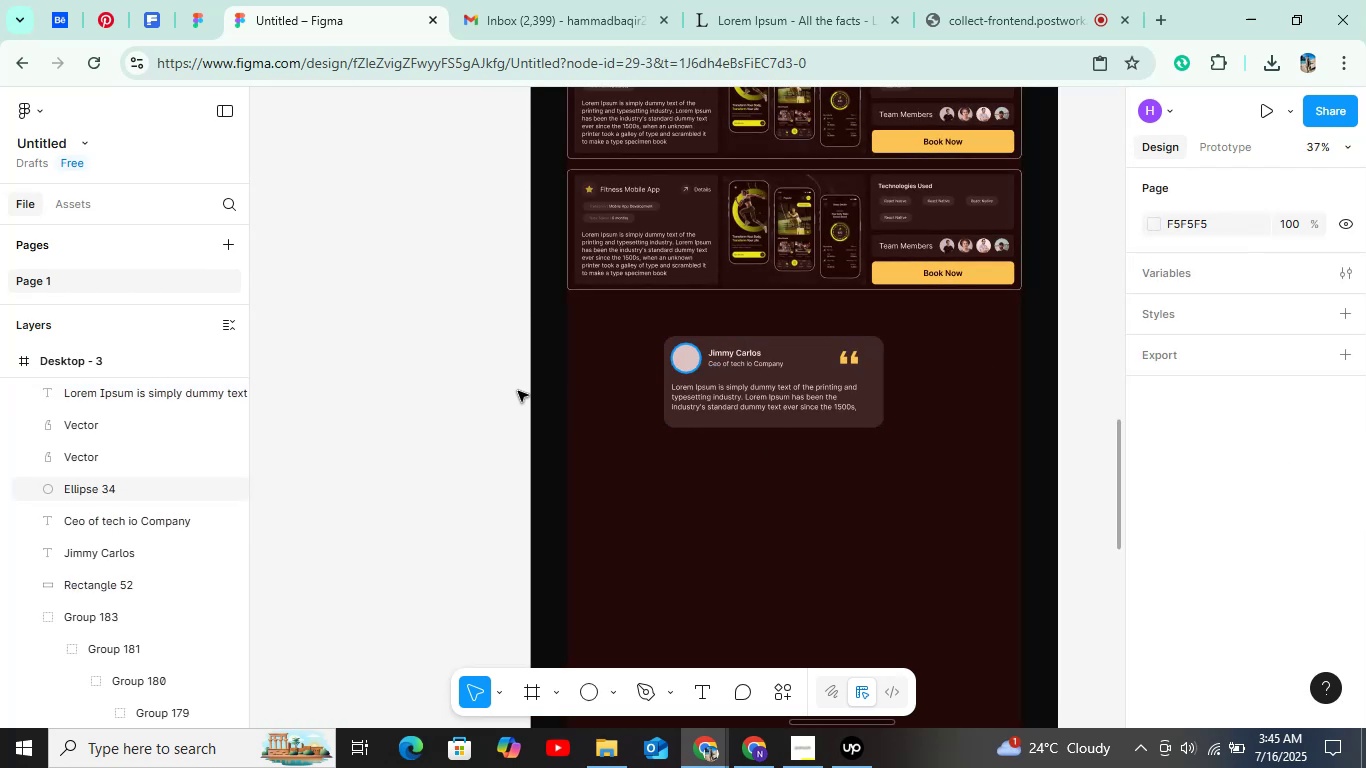 
key(Control+ControlLeft)
 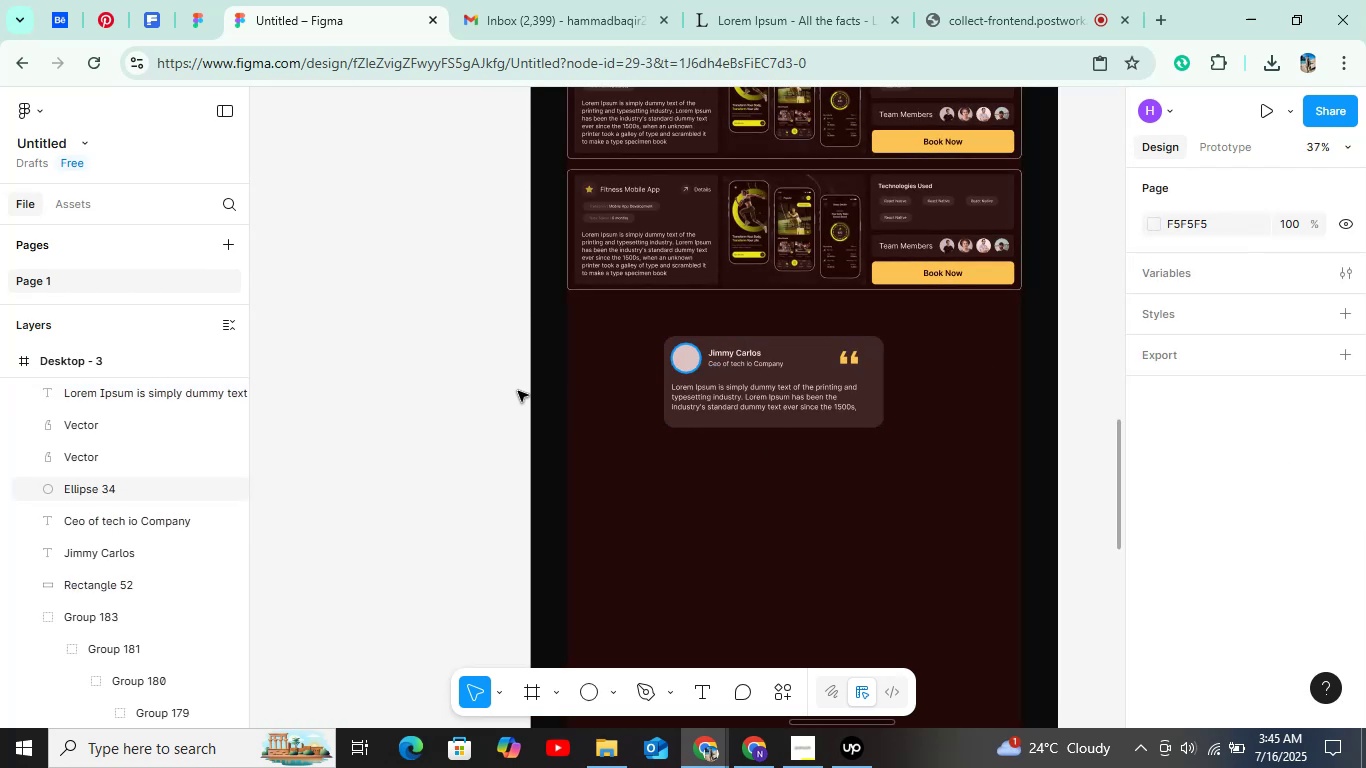 
key(Control+ControlLeft)
 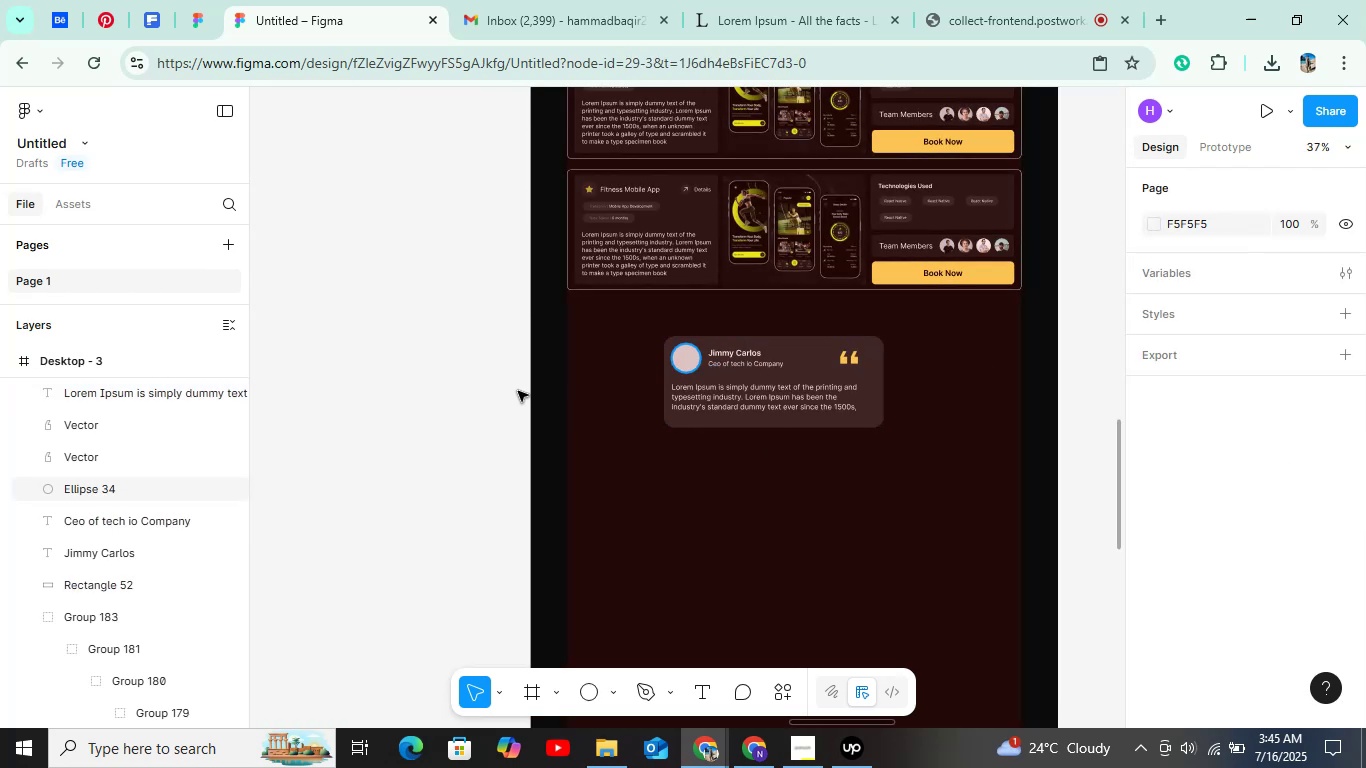 
key(Control+ControlLeft)
 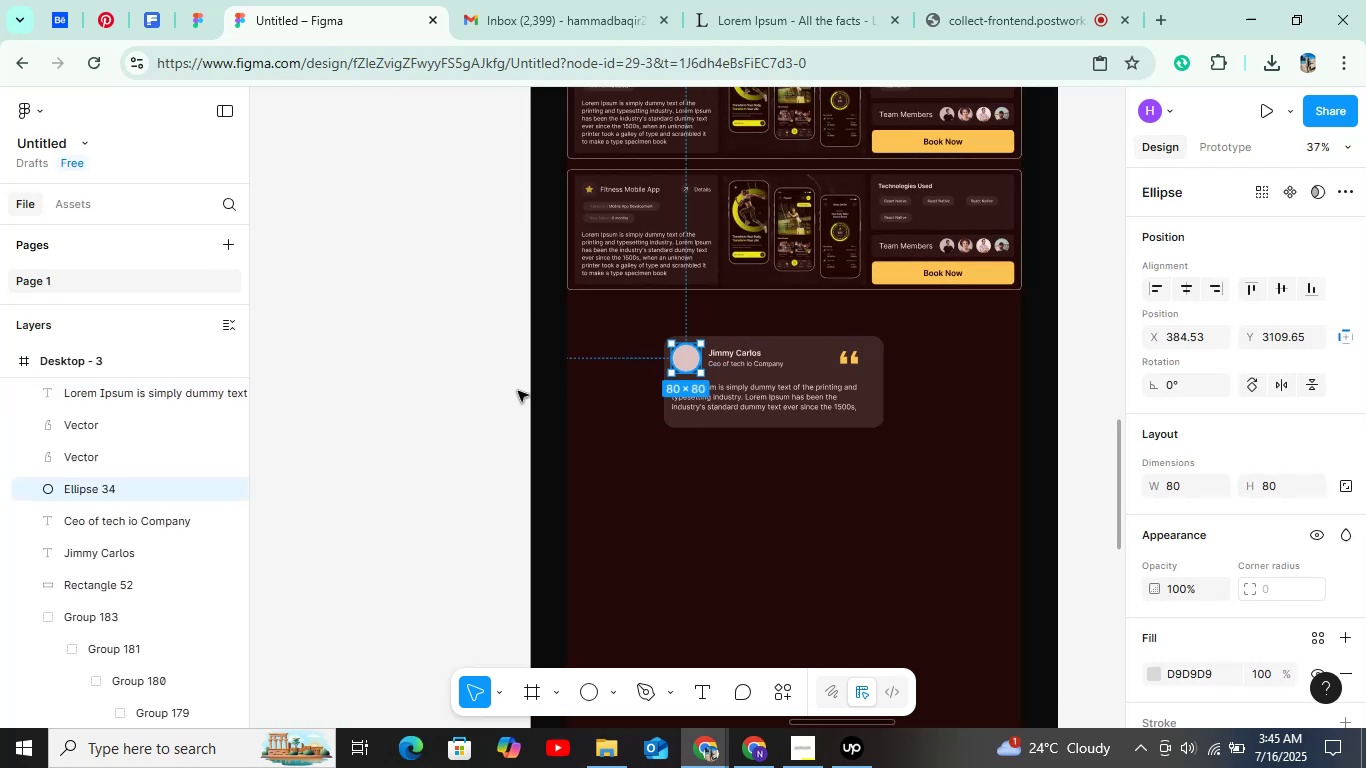 
key(Control+ControlLeft)
 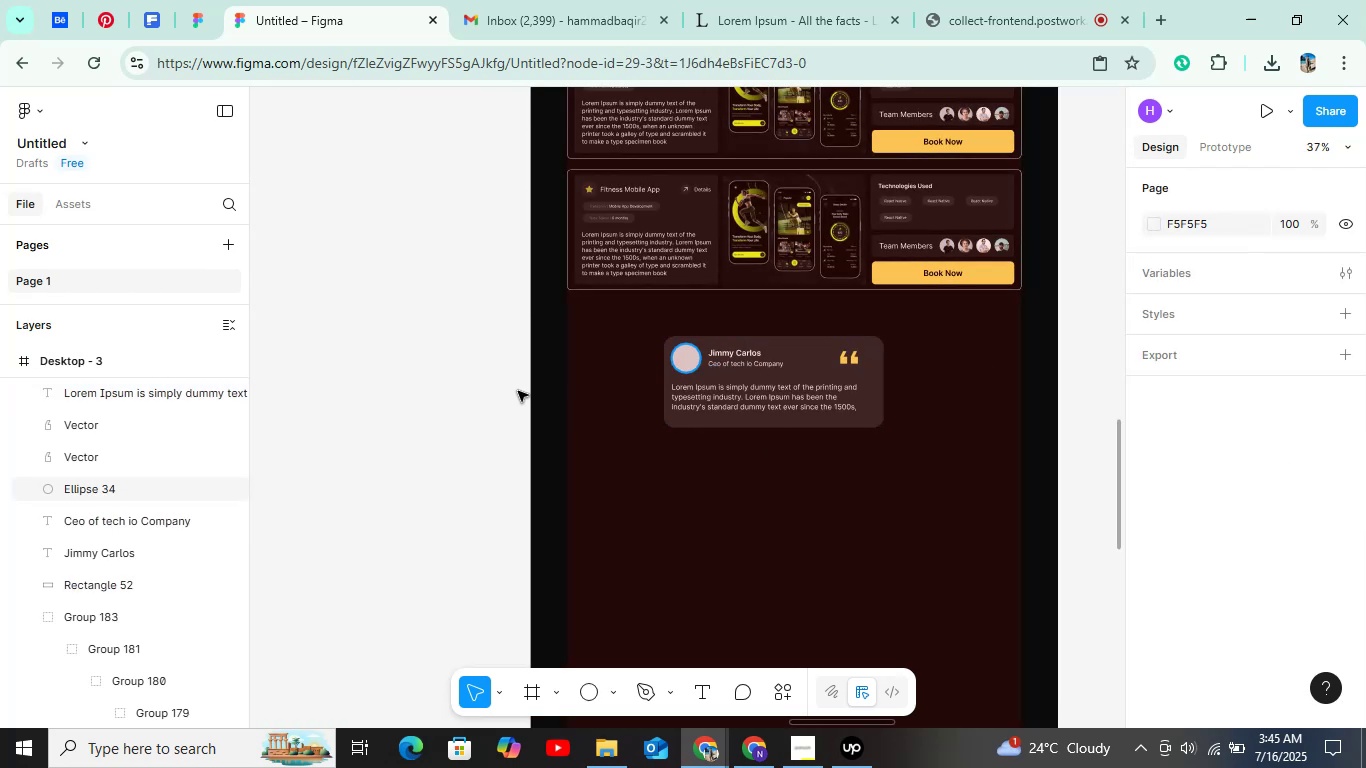 
key(Control+ControlLeft)
 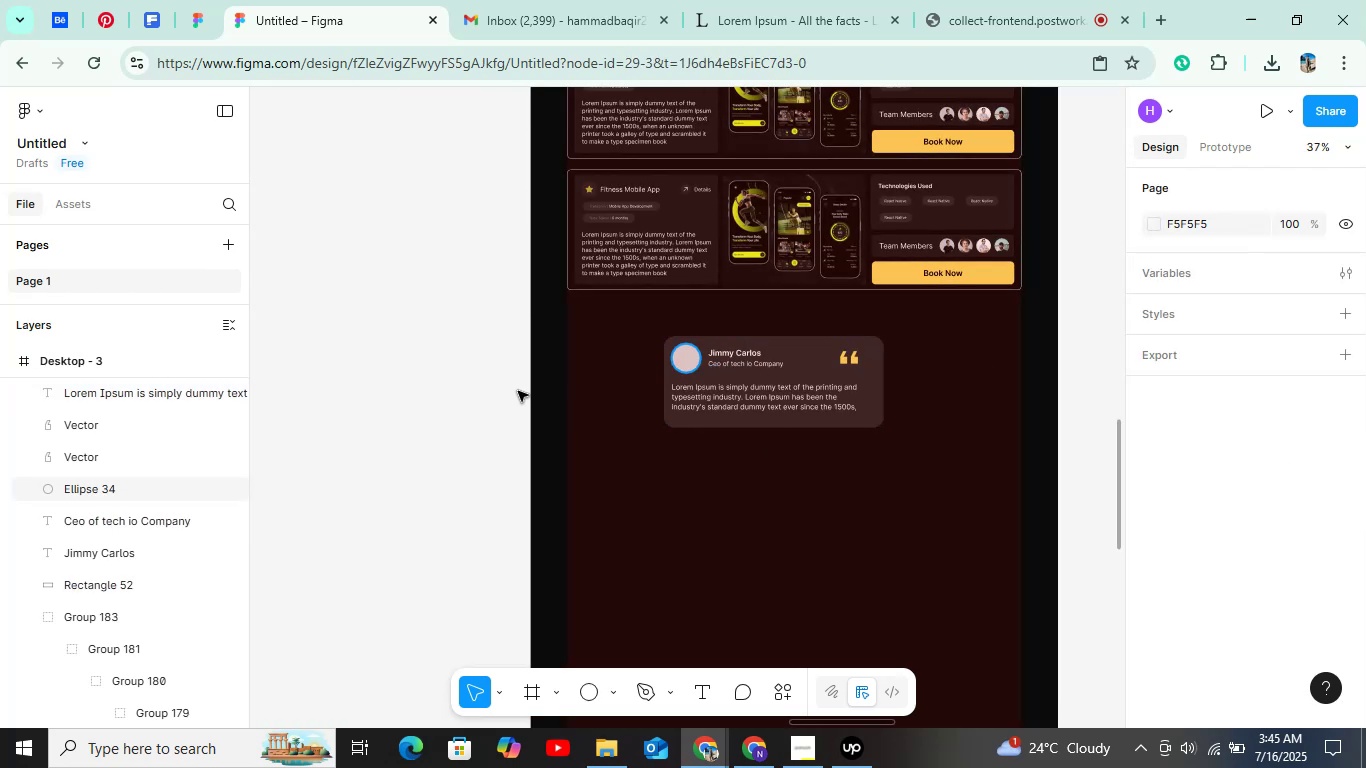 
key(Control+ControlLeft)
 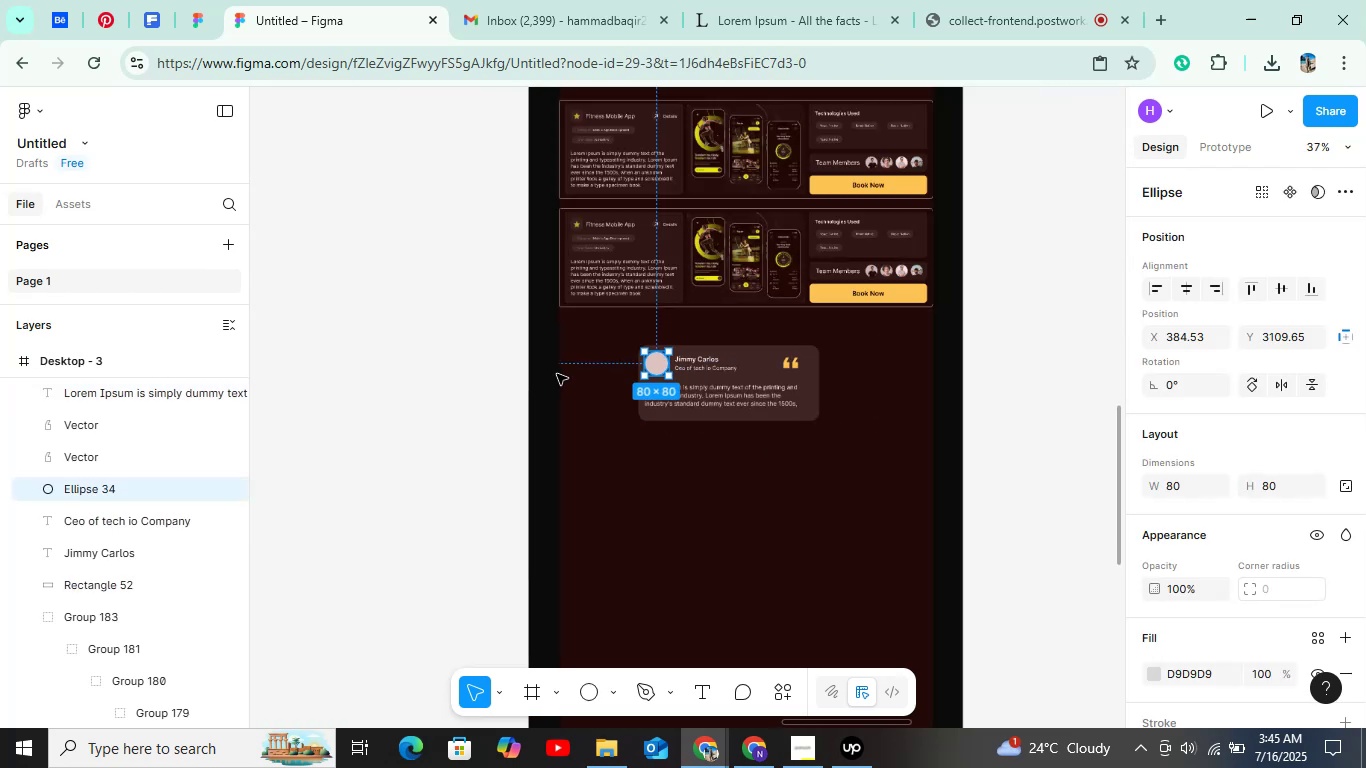 
hold_key(key=ControlLeft, duration=0.31)
scroll: coordinate [522, 380], scroll_direction: up, amount: 1.0
 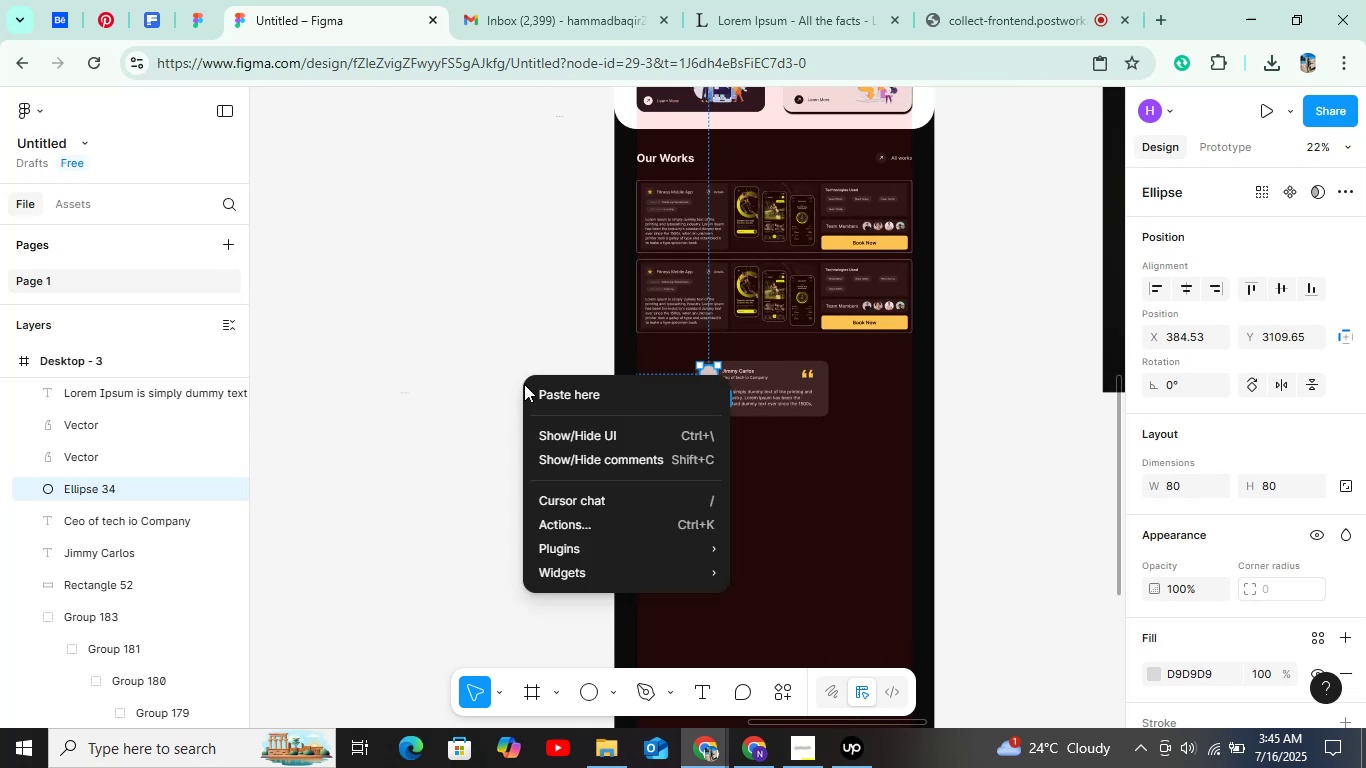 
key(Shift+ShiftLeft)
 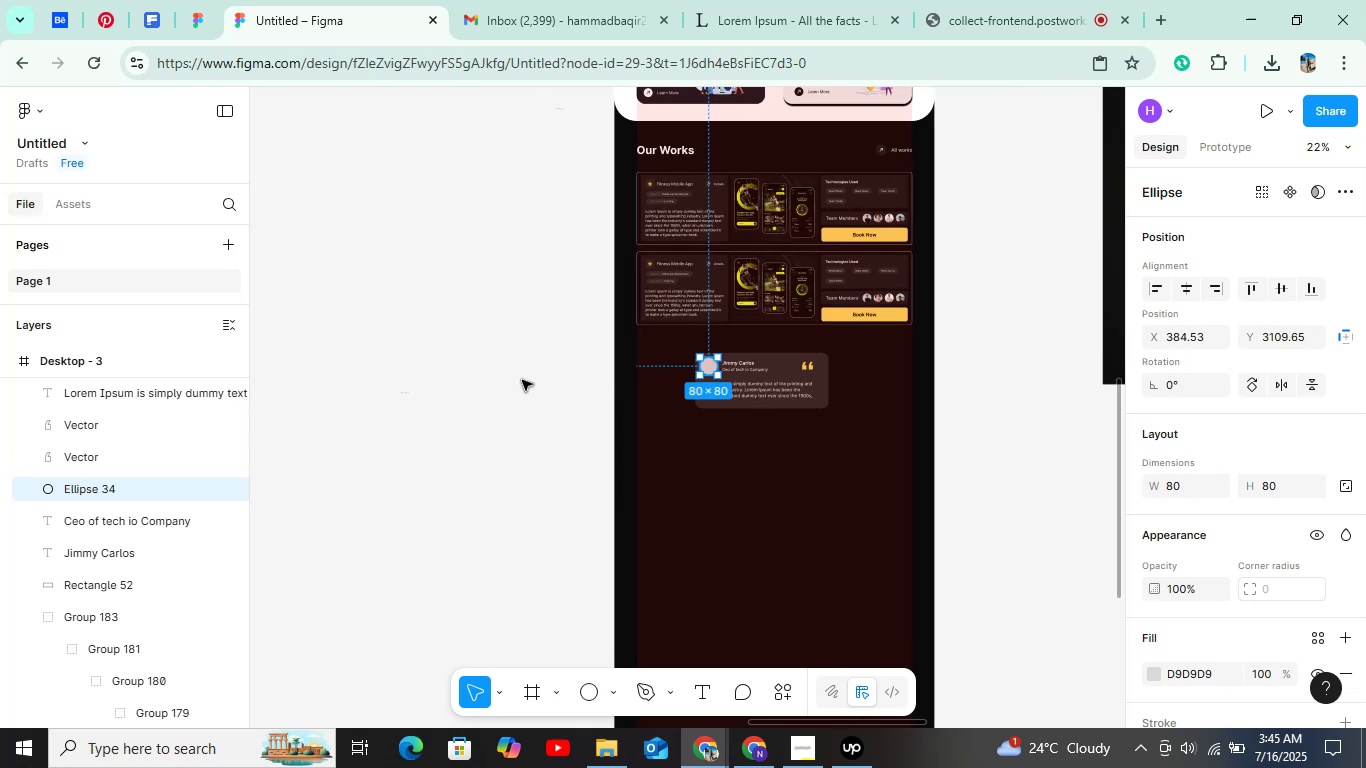 
right_click([522, 380])
 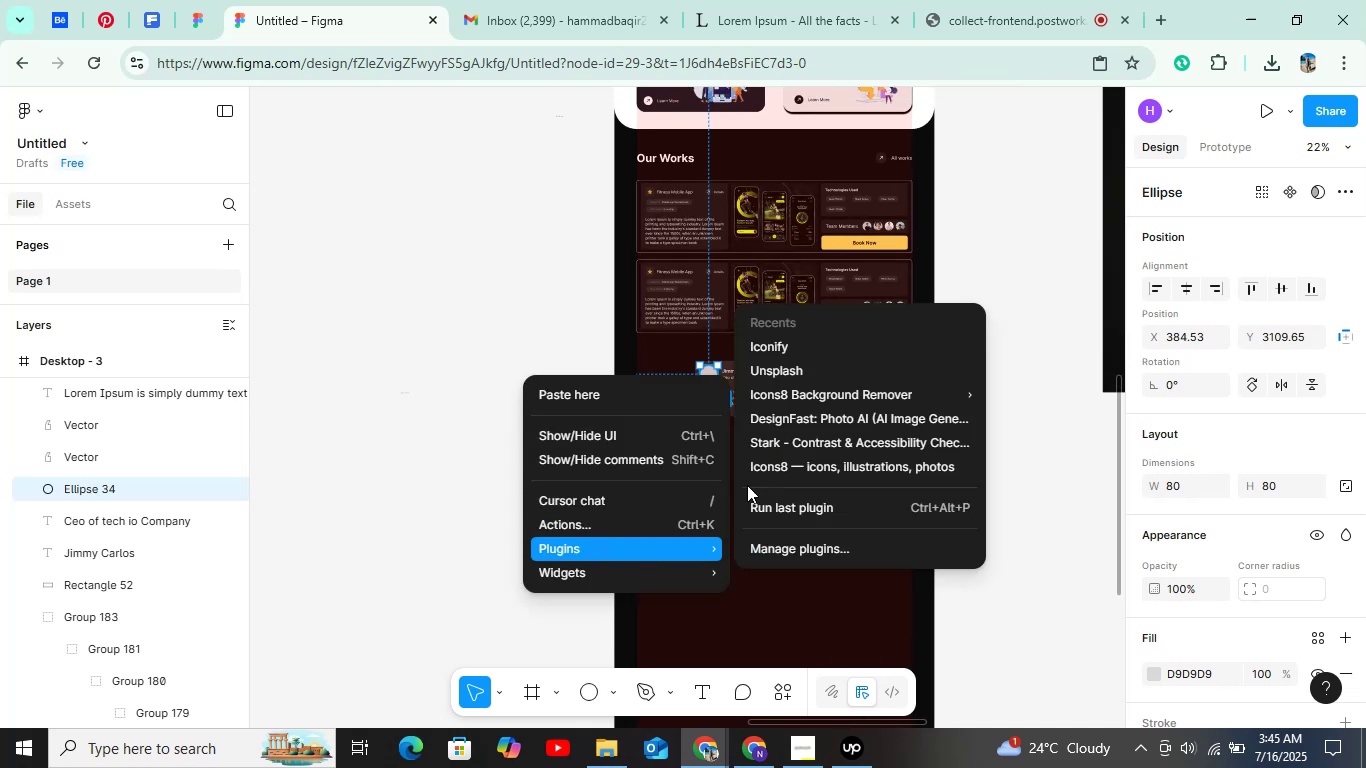 
left_click([769, 379])
 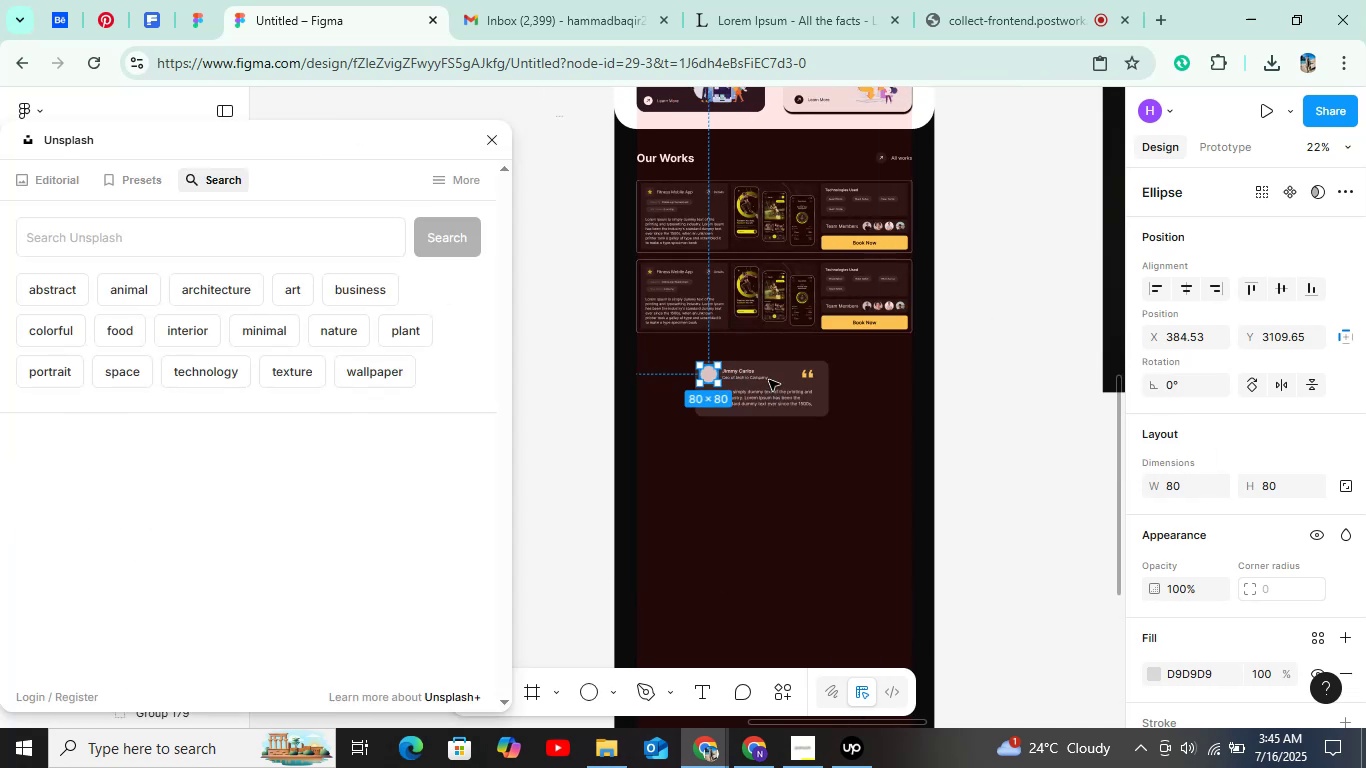 
wait(10.26)
 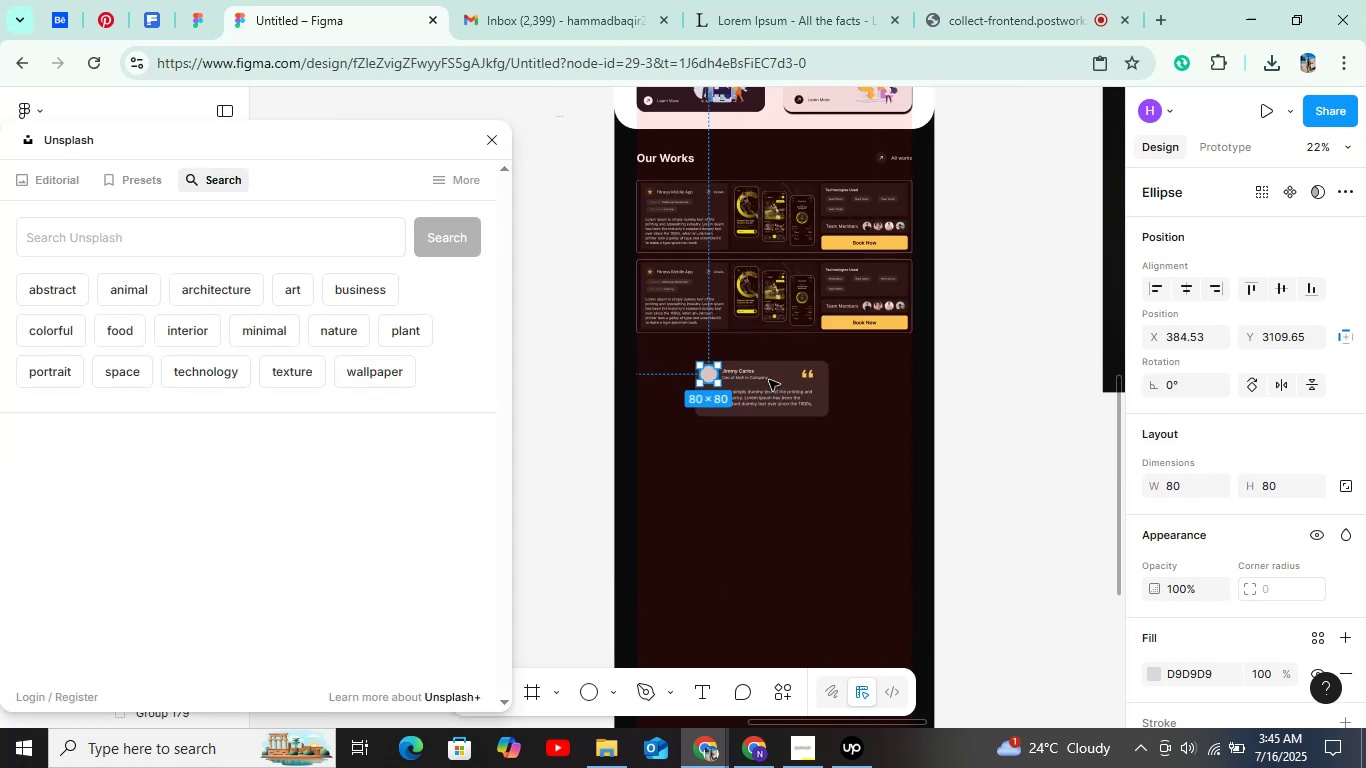 
left_click([244, 230])
 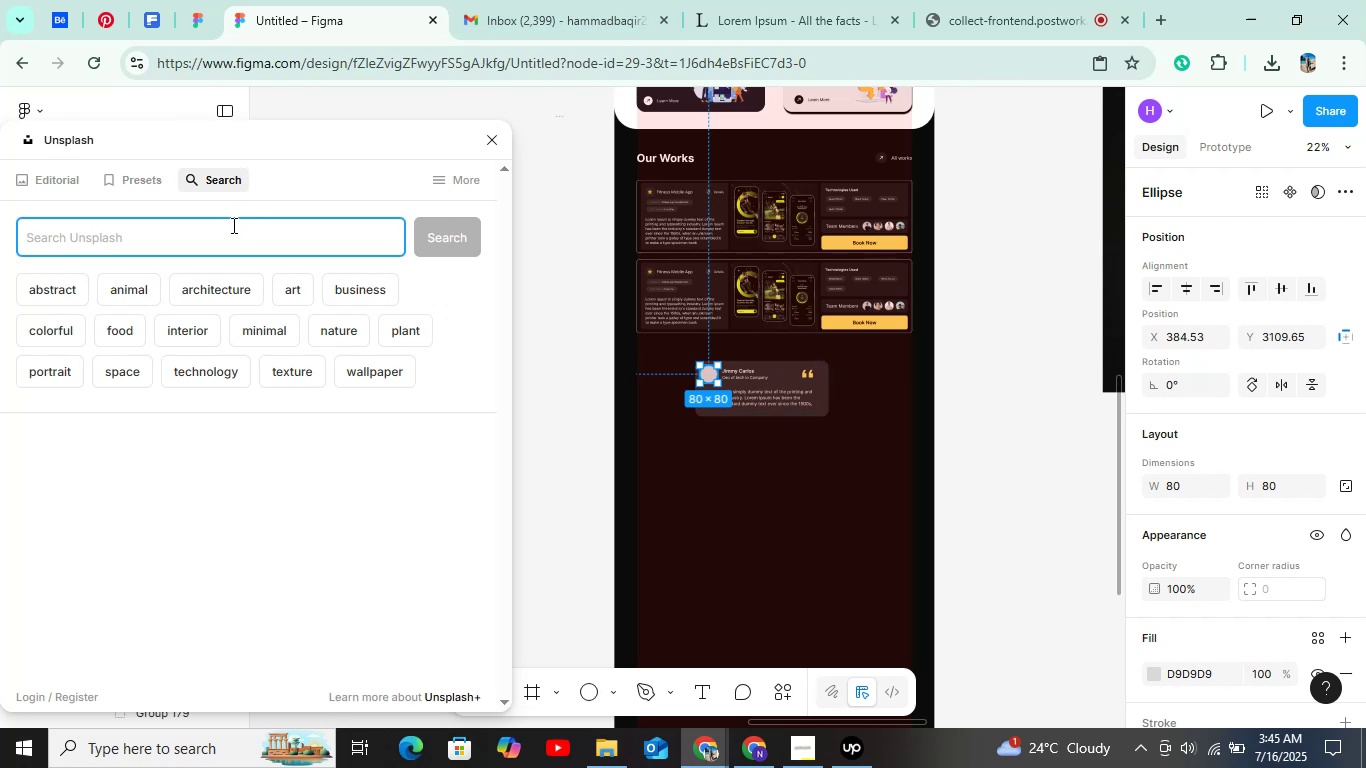 
type(men)
 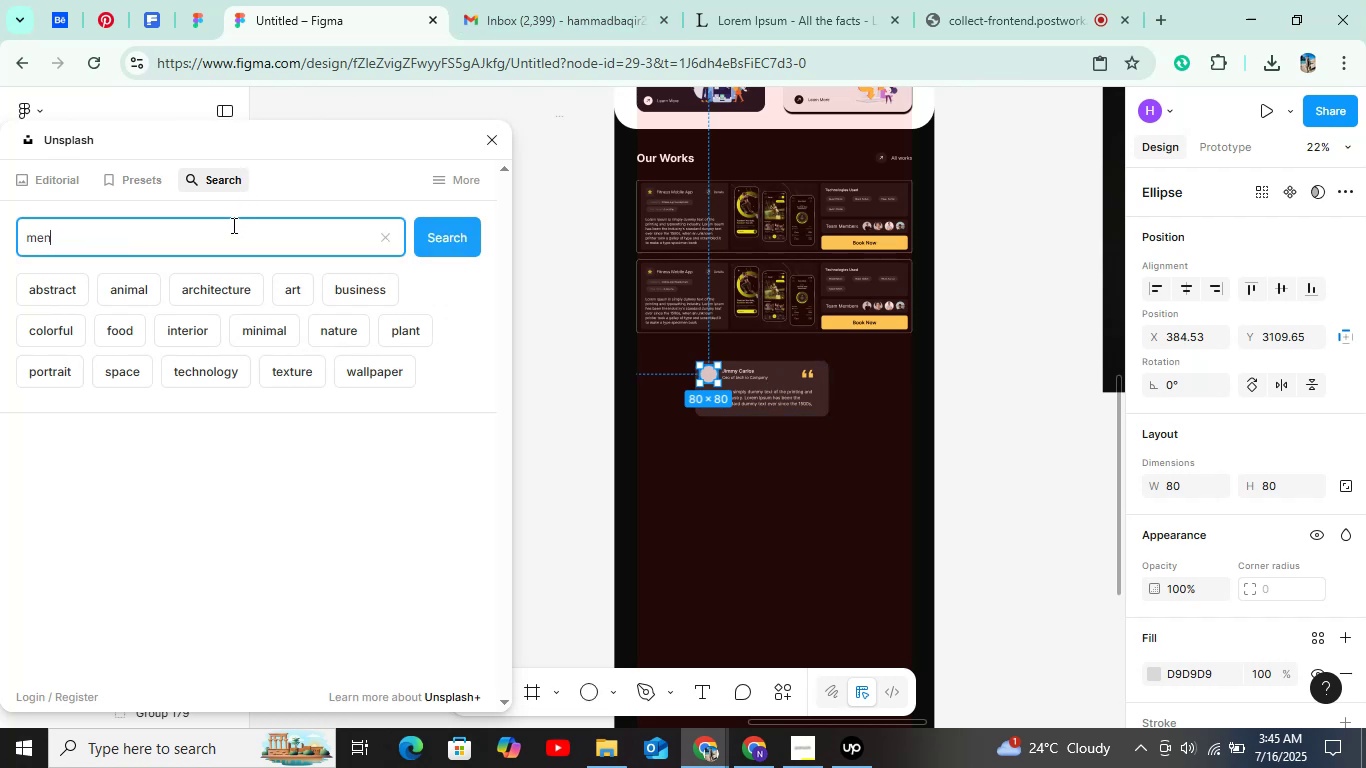 
key(Enter)
 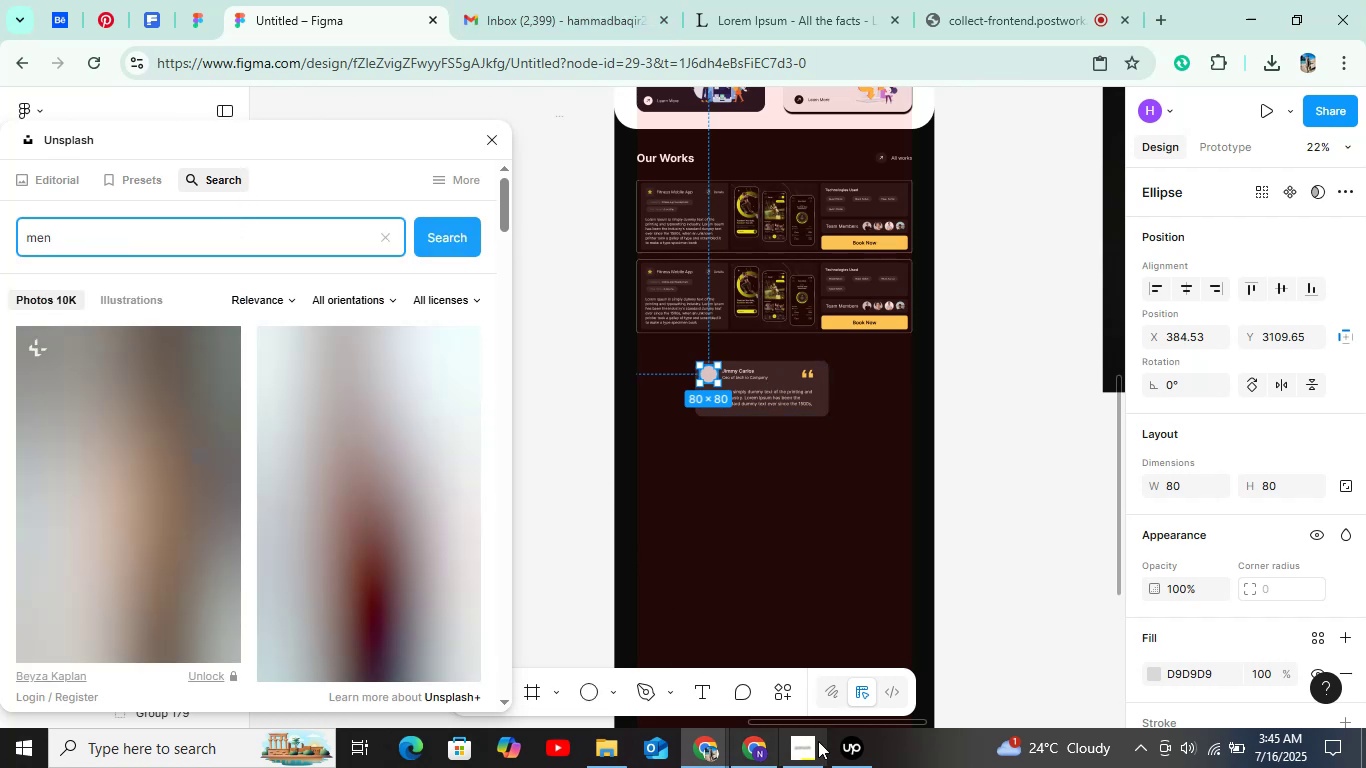 
left_click([852, 741])
 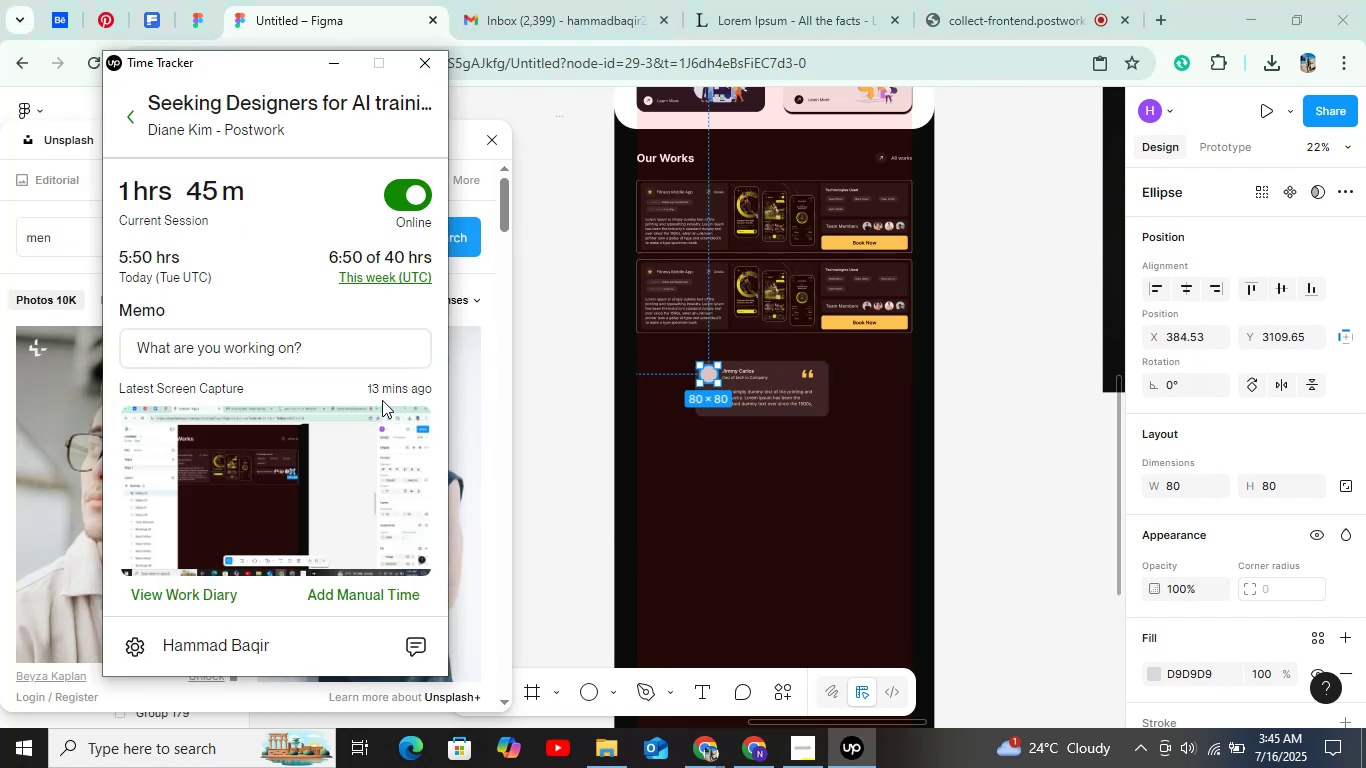 
left_click([382, 389])
 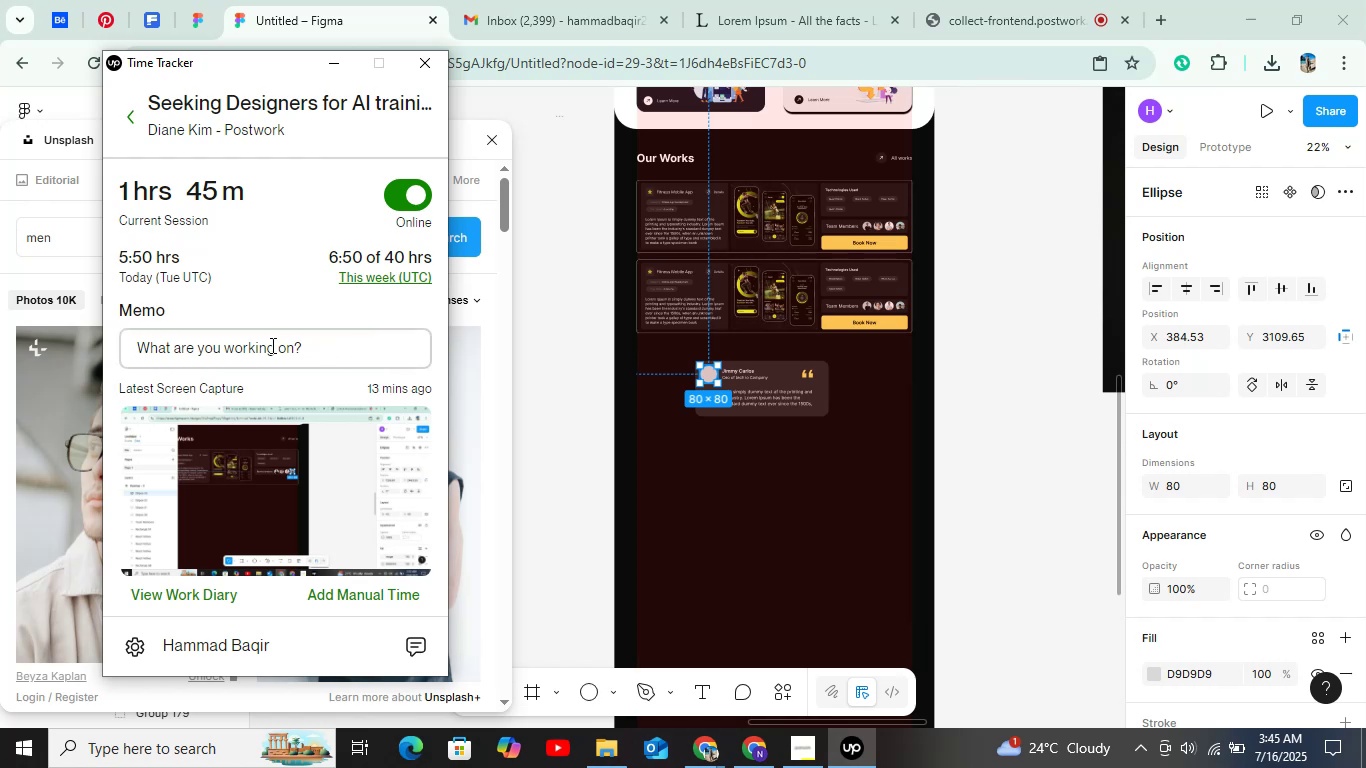 
left_click([271, 345])
 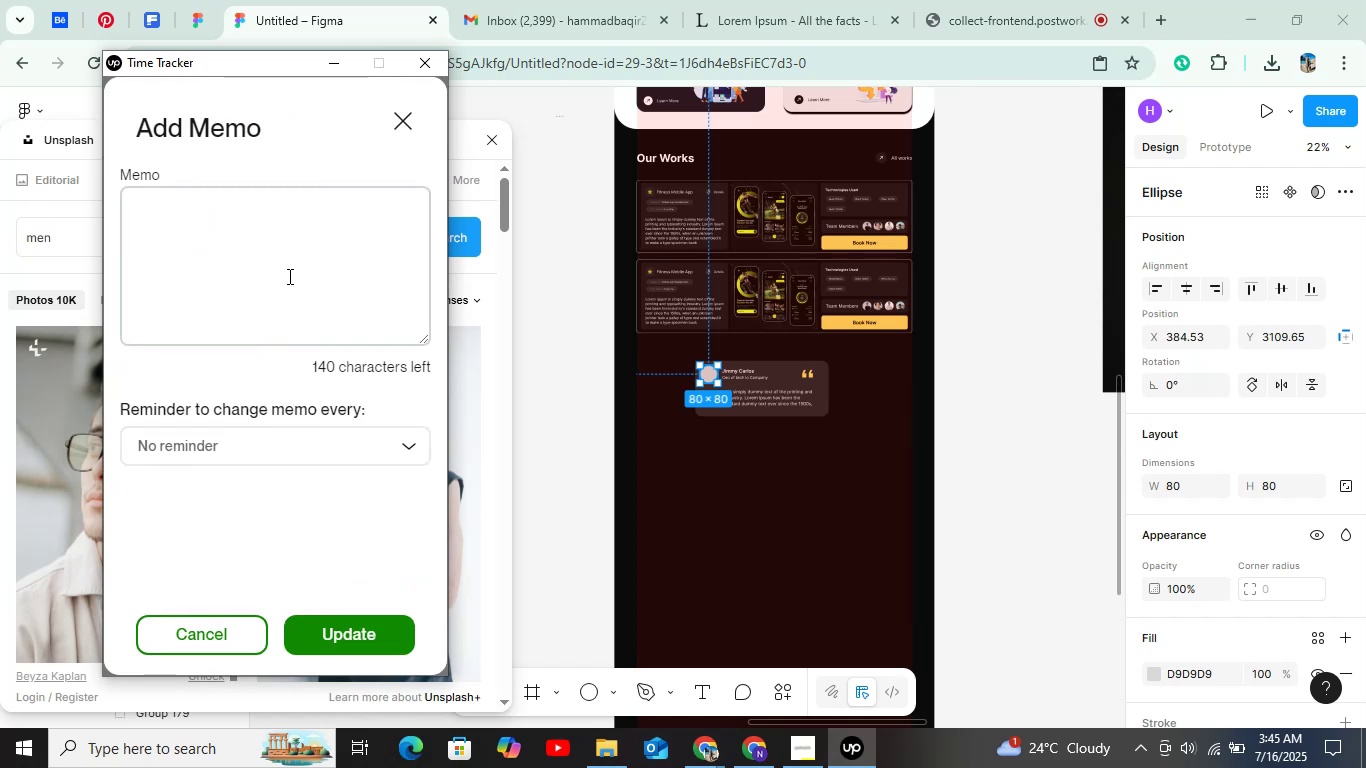 
left_click([391, 128])
 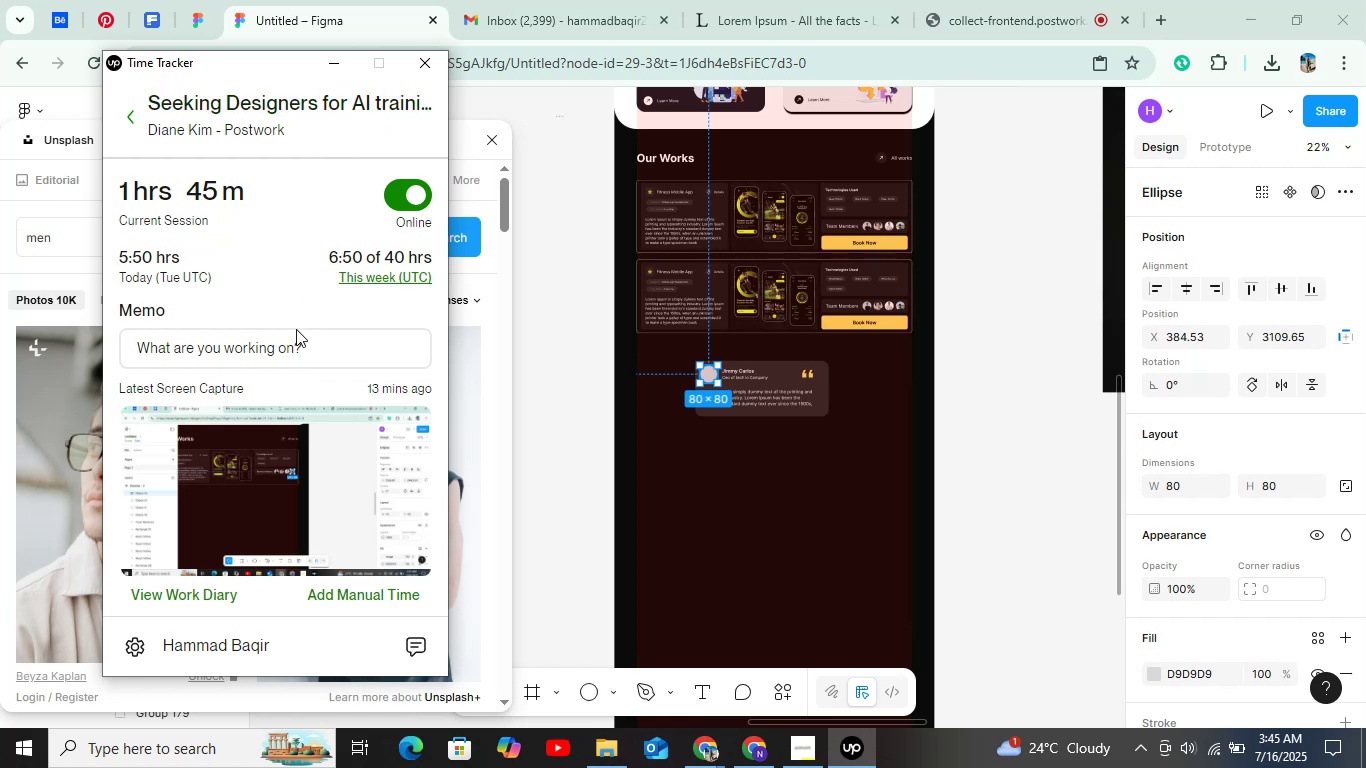 
scroll: coordinate [285, 349], scroll_direction: down, amount: 4.0
 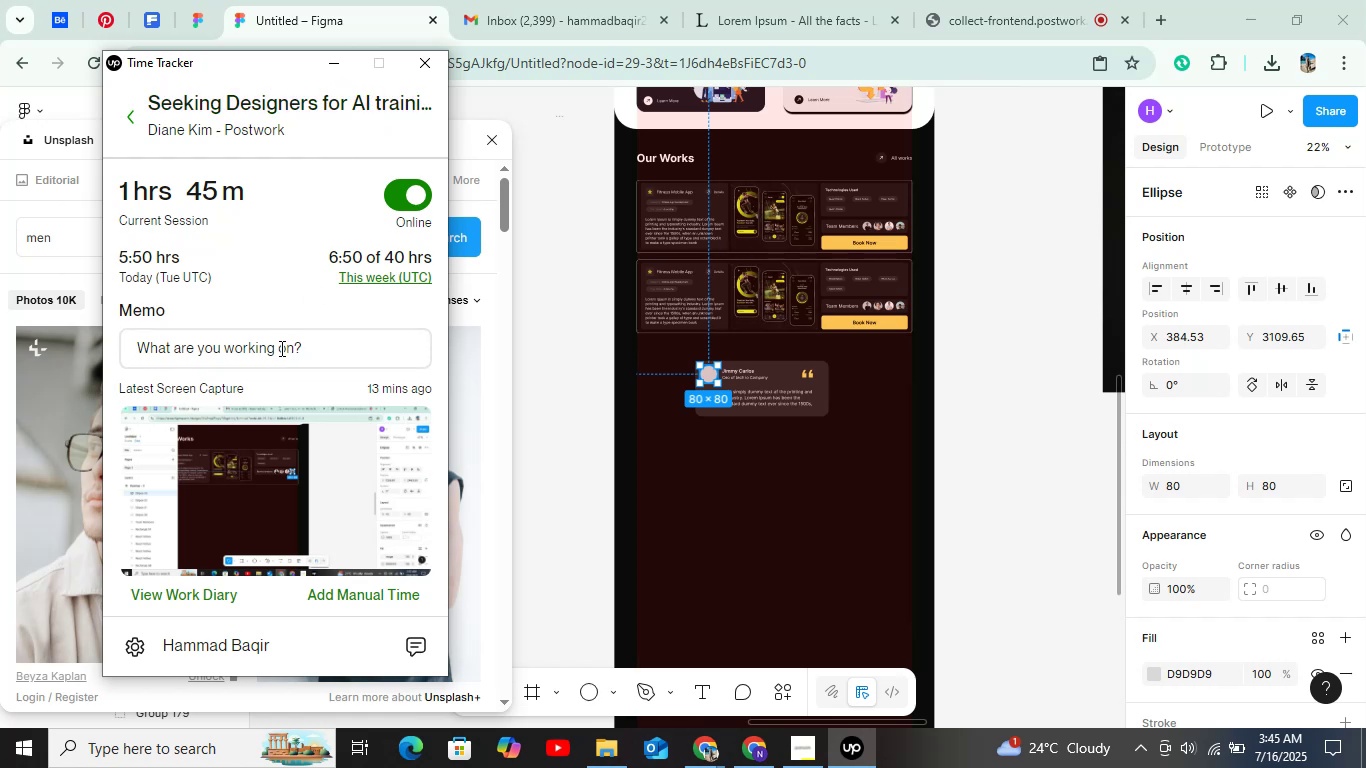 
left_click([280, 348])
 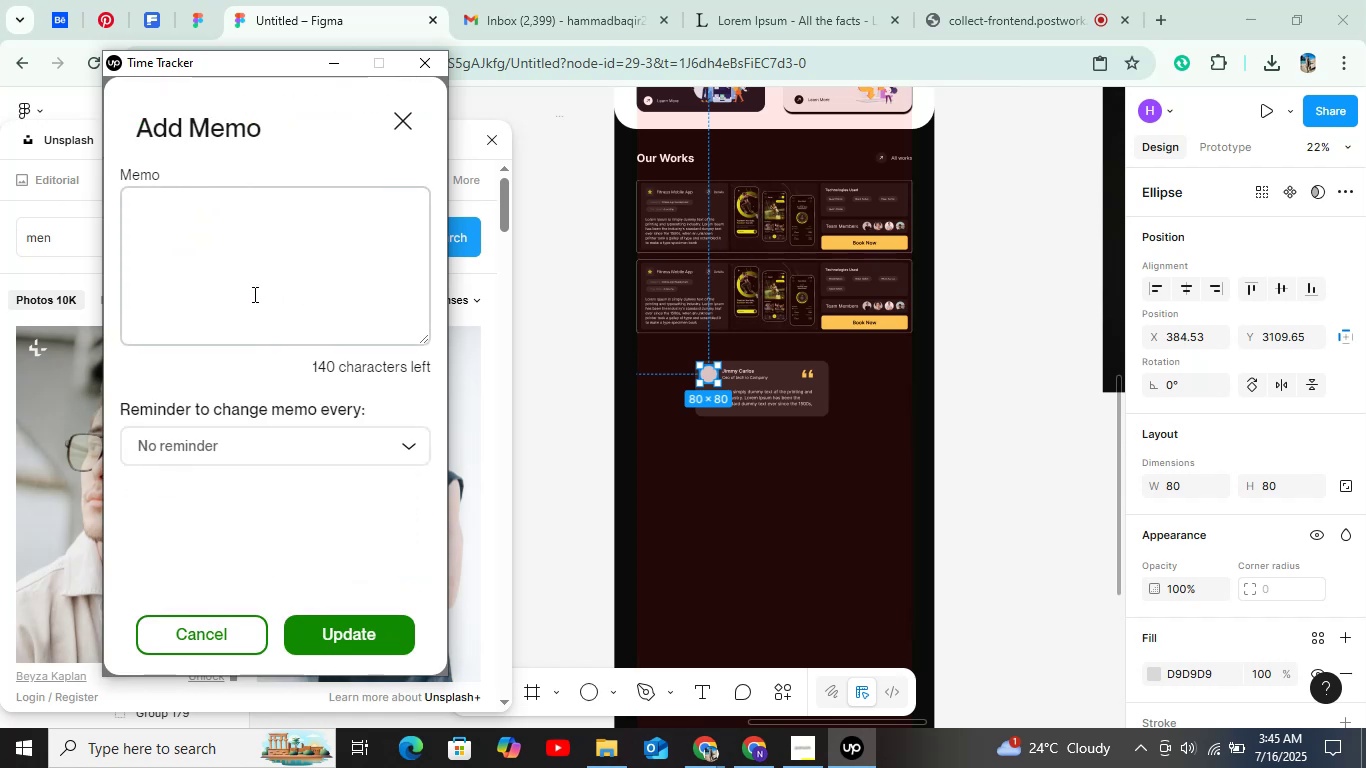 
left_click([252, 292])
 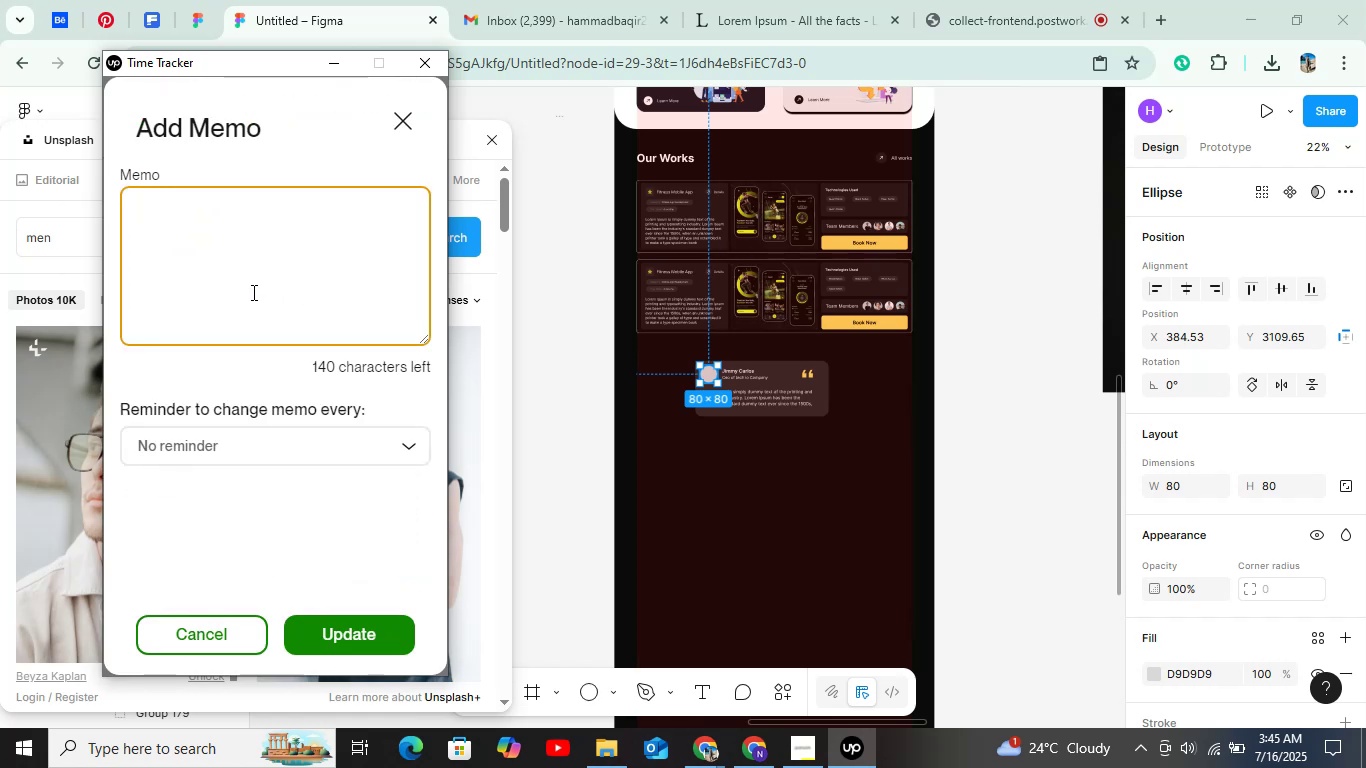 
key(Z)
 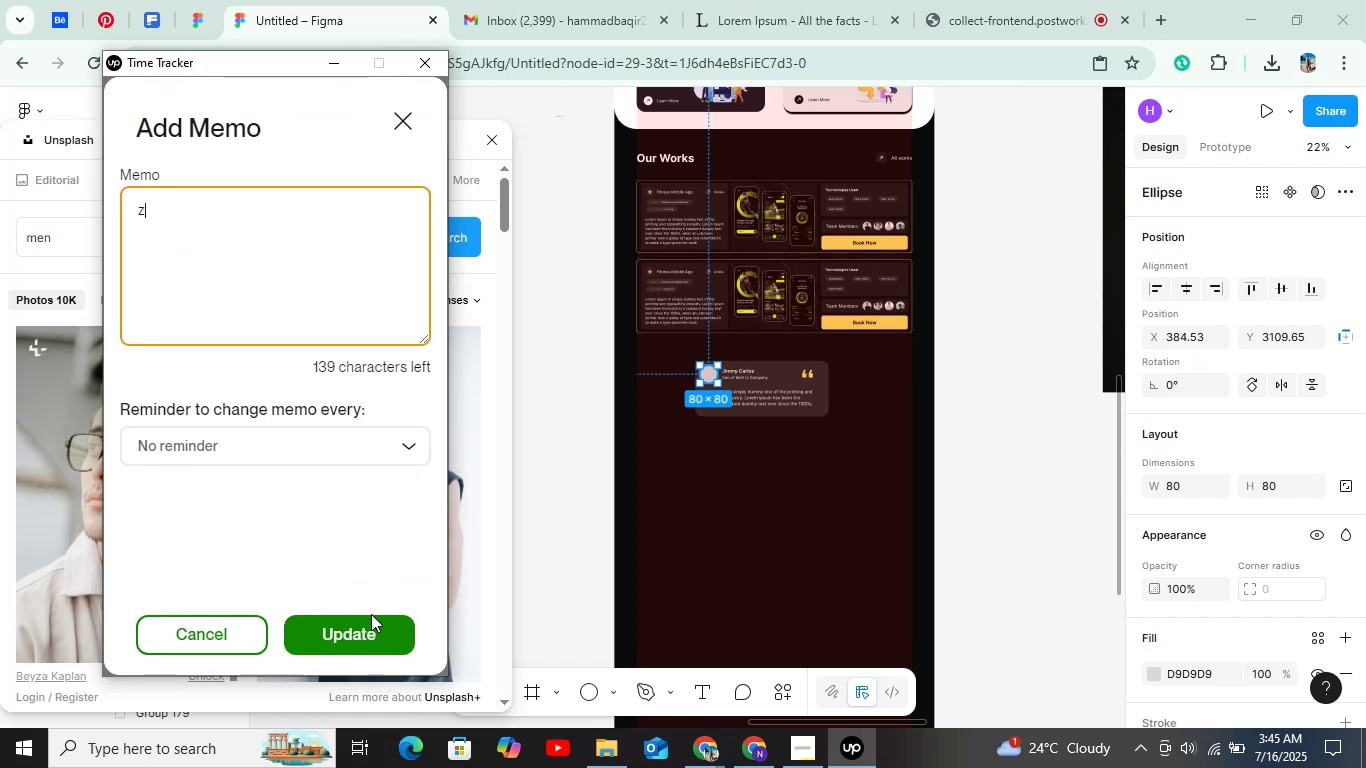 
left_click([371, 616])
 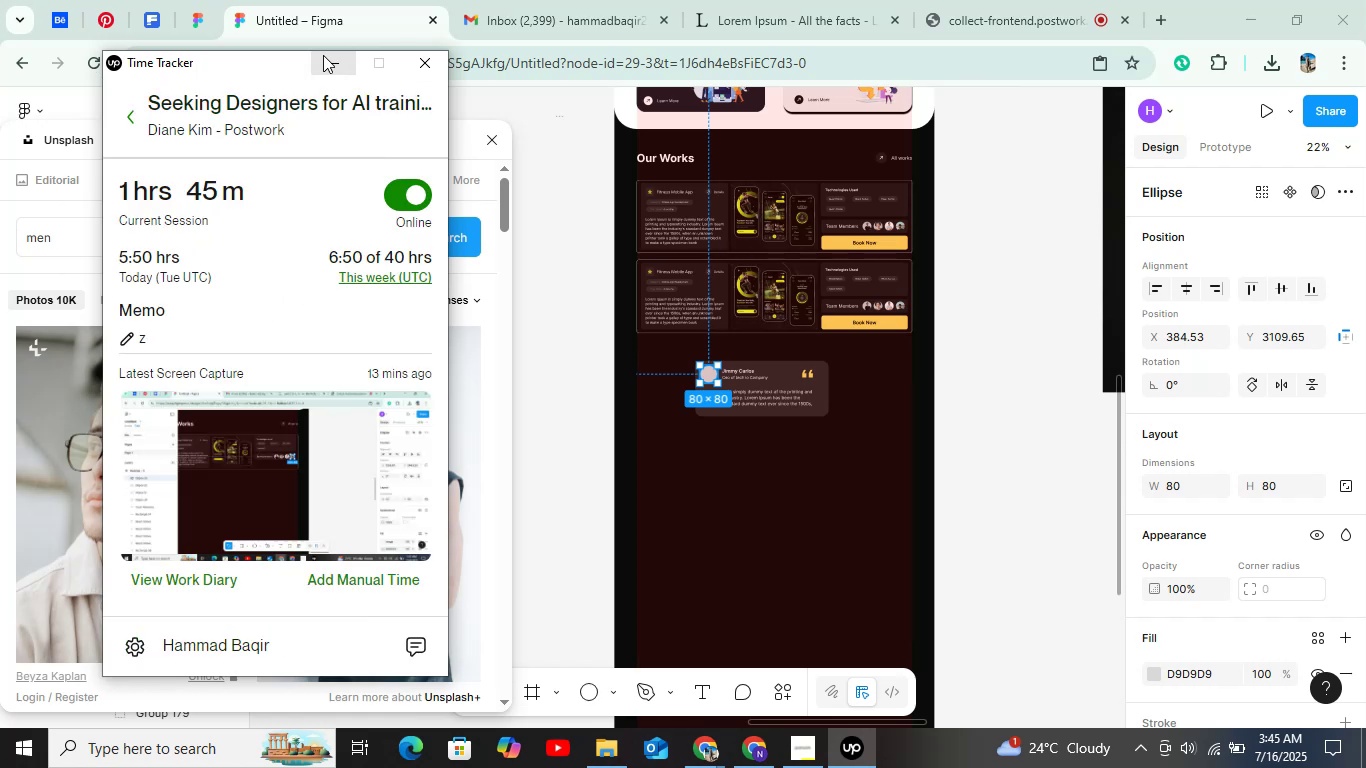 
left_click([325, 55])
 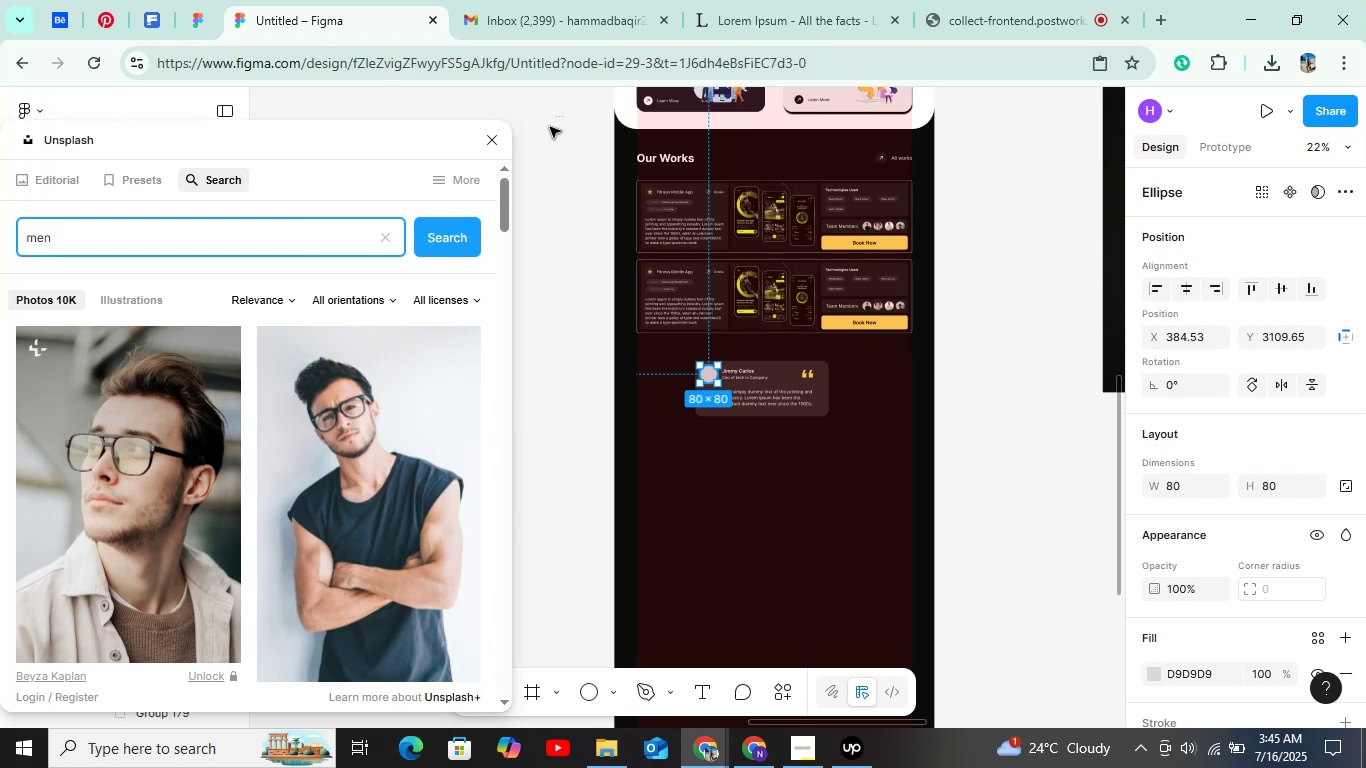 
hold_key(key=ControlLeft, duration=0.62)
scroll: coordinate [723, 359], scroll_direction: up, amount: 5.0
 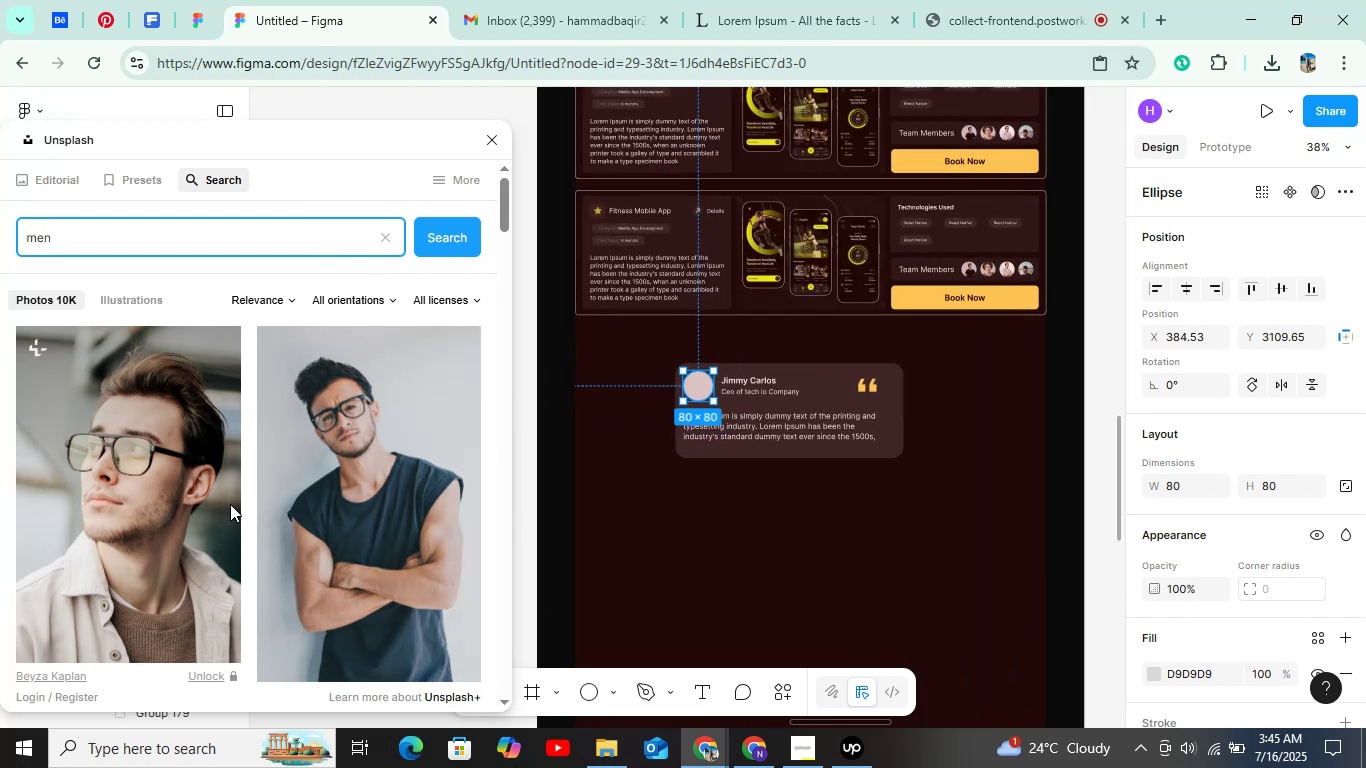 
double_click([177, 504])
 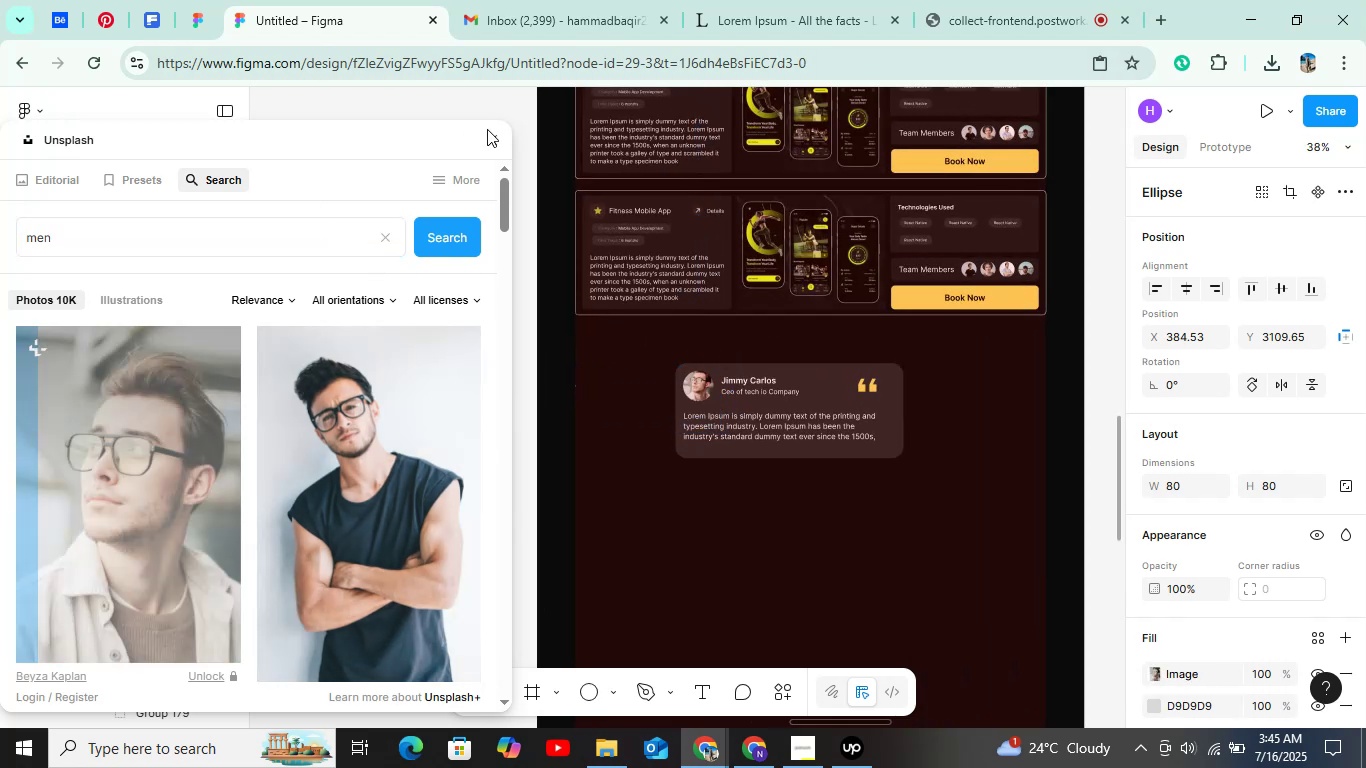 
left_click([487, 129])
 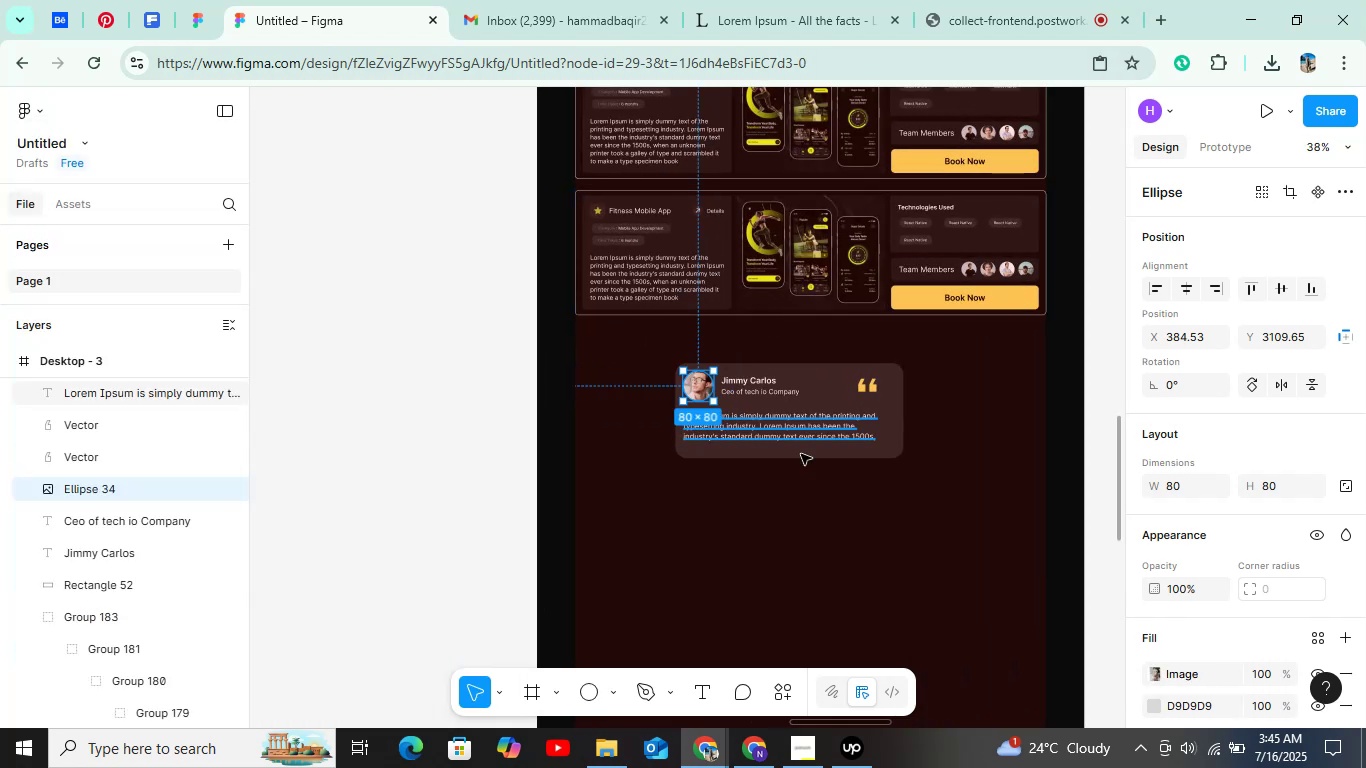 
hold_key(key=ControlLeft, duration=0.82)
scroll: coordinate [759, 408], scroll_direction: up, amount: 9.0
 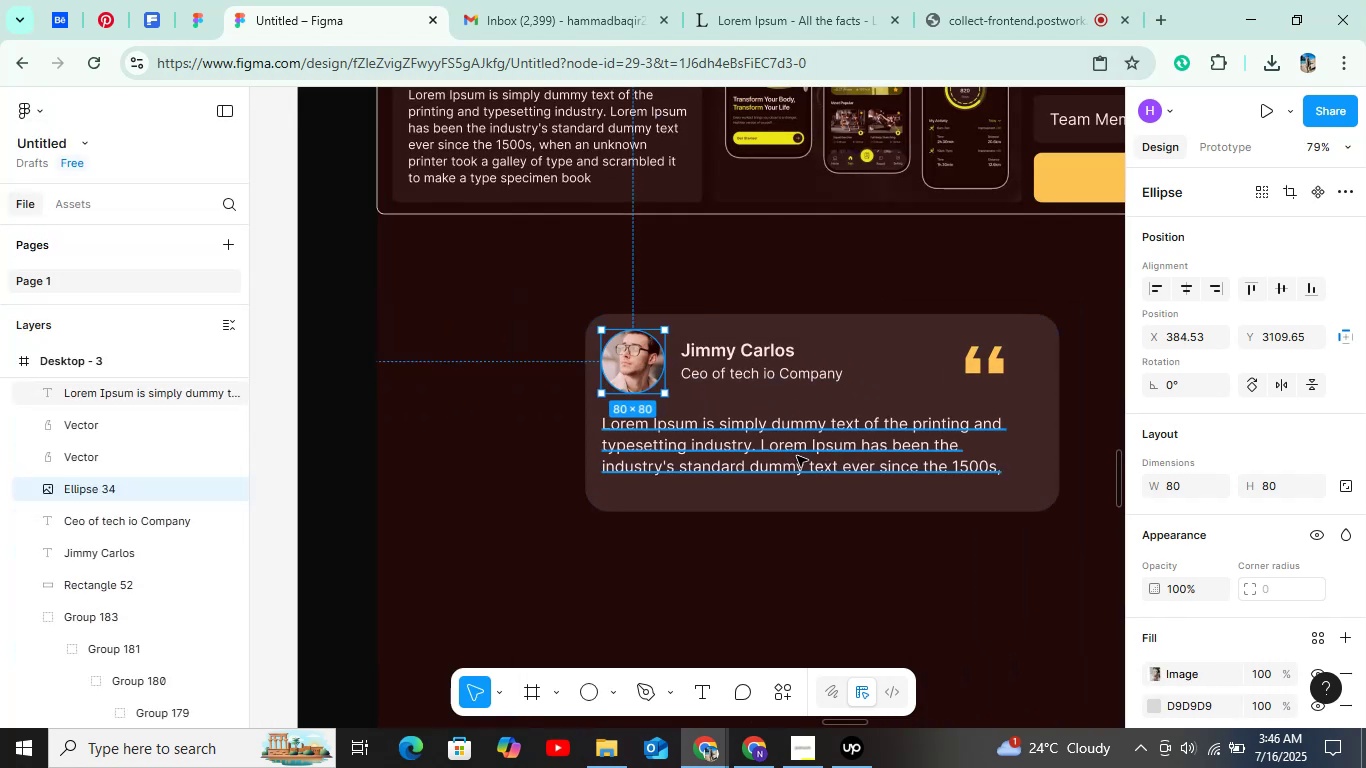 
left_click([738, 378])
 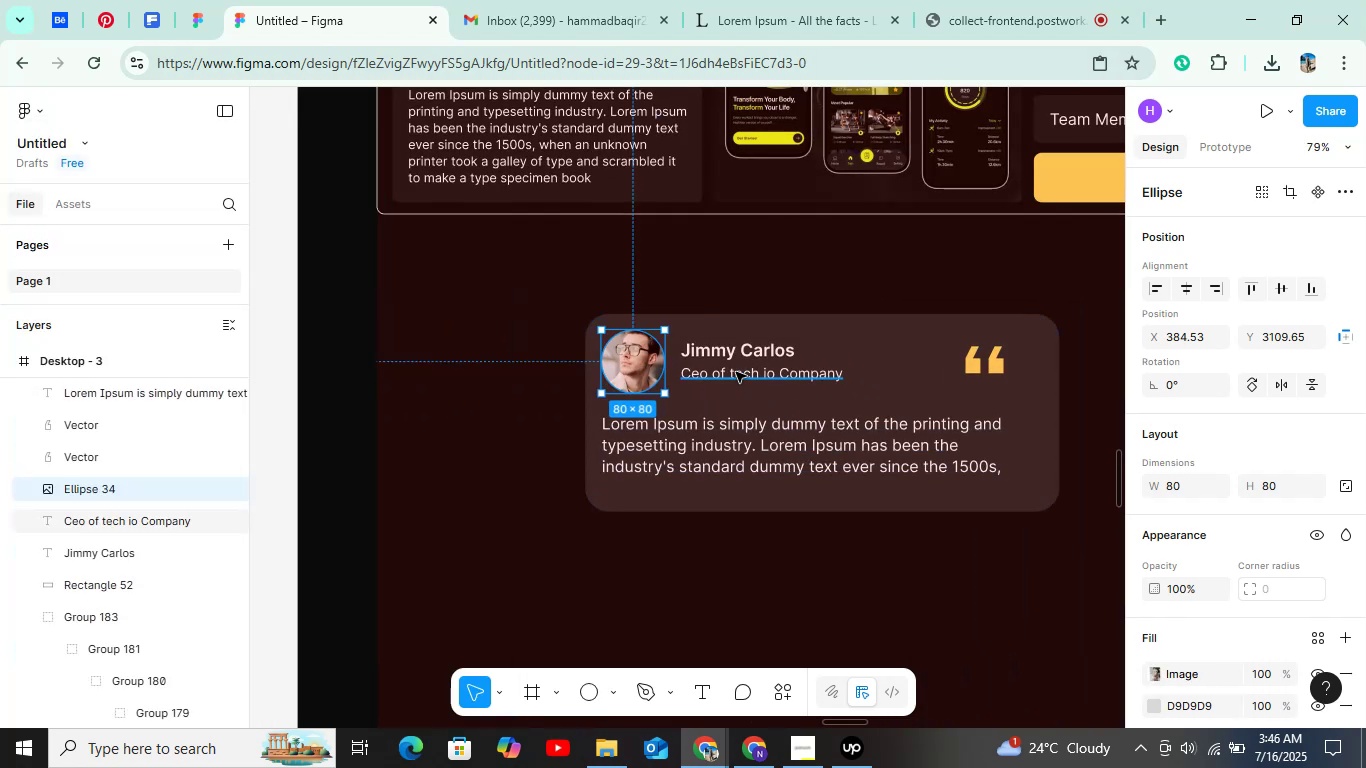 
hold_key(key=ShiftLeft, duration=0.86)
left_click([724, 349])
 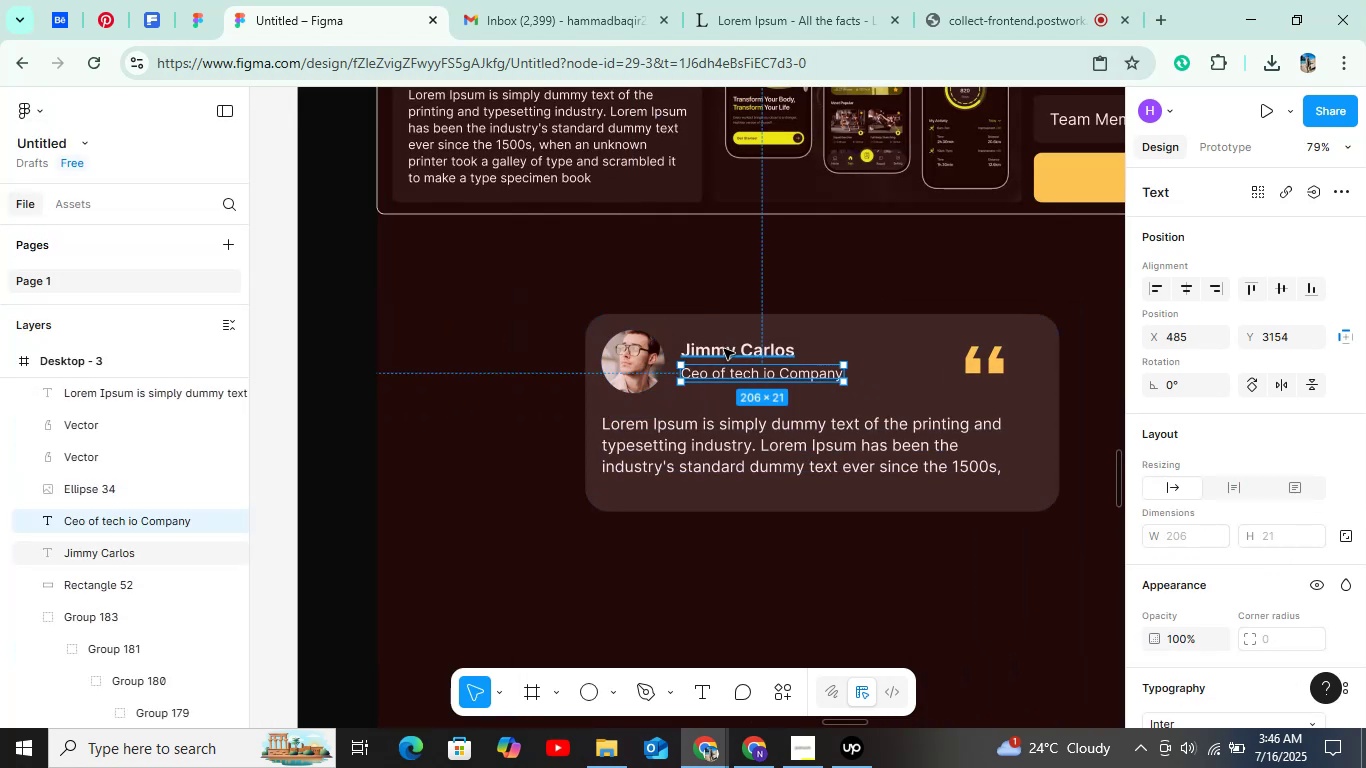 
hold_key(key=ShiftLeft, duration=1.89)
 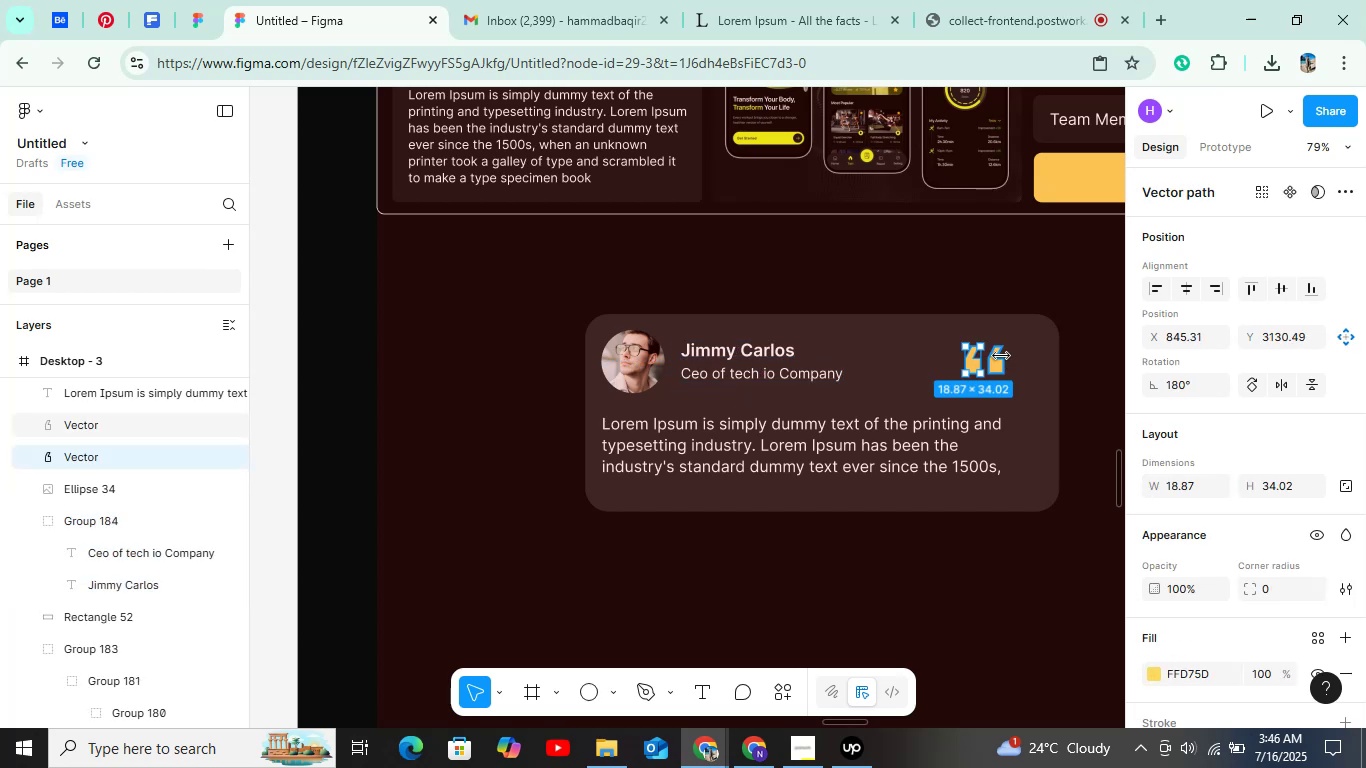 
key(Control+G)
 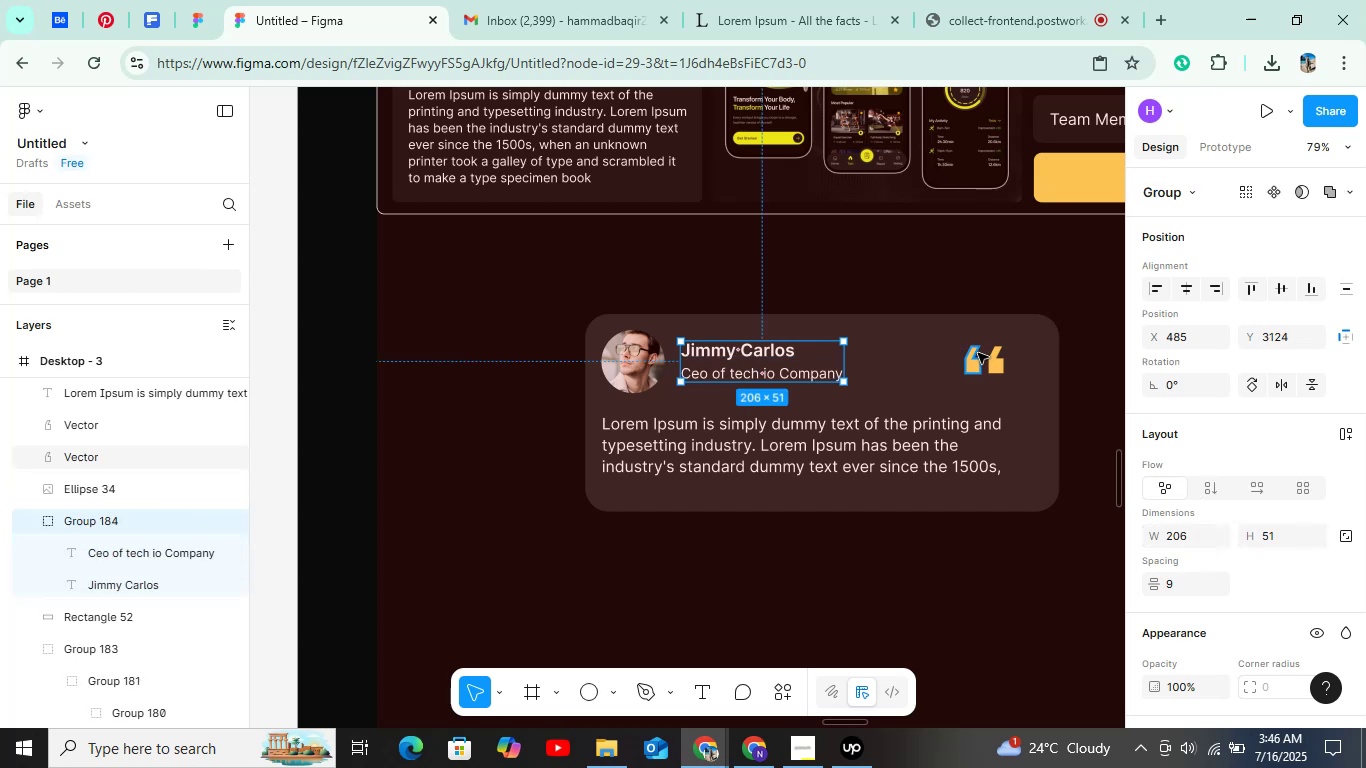 
left_click([978, 353])
 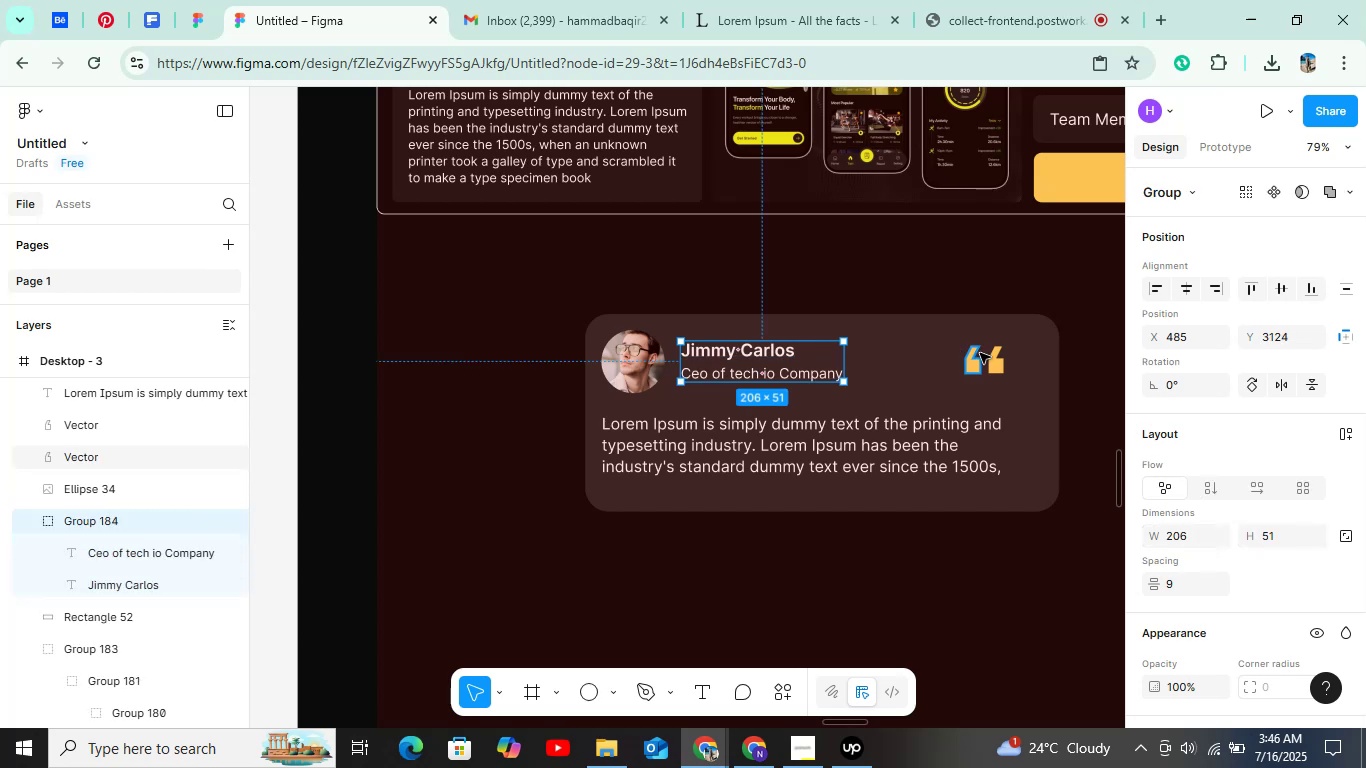 
hold_key(key=ShiftLeft, duration=0.69)
left_click([1001, 356])
 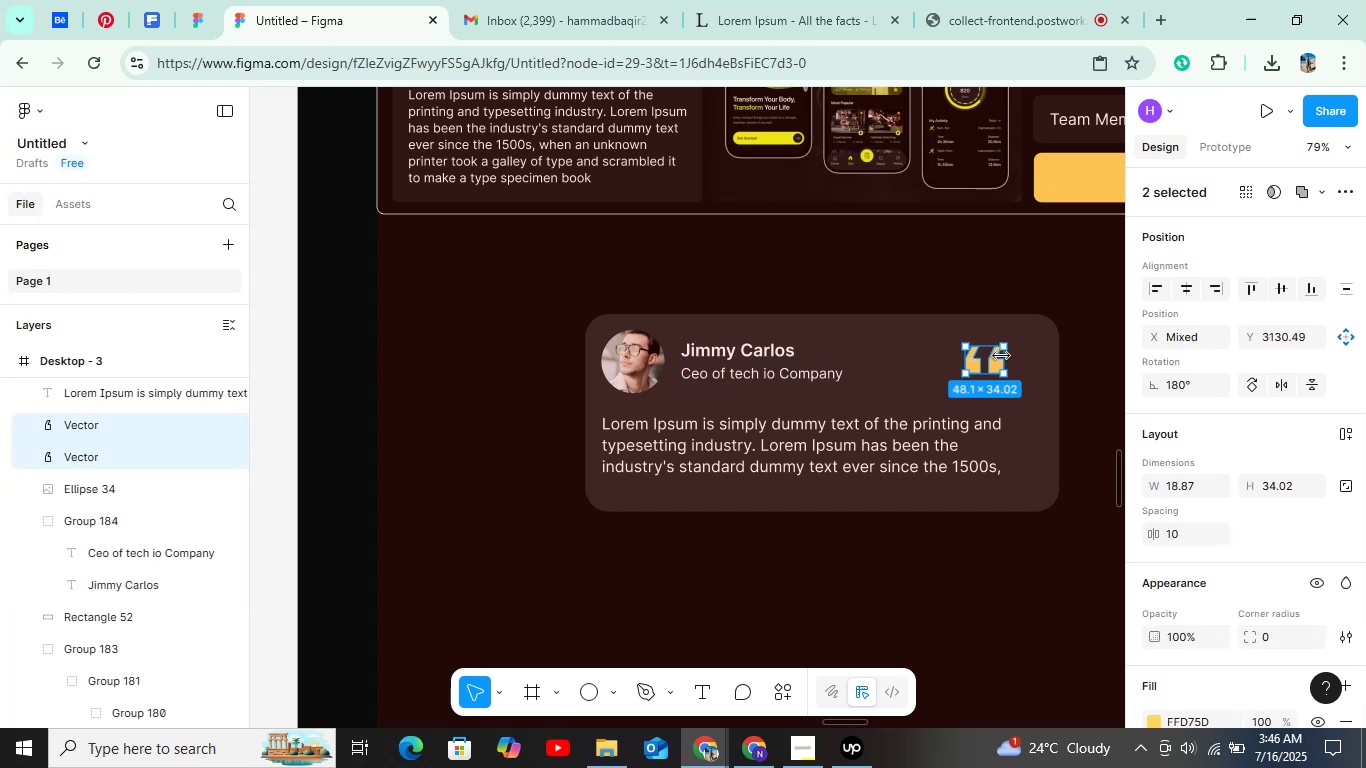 
key(Control+G)
 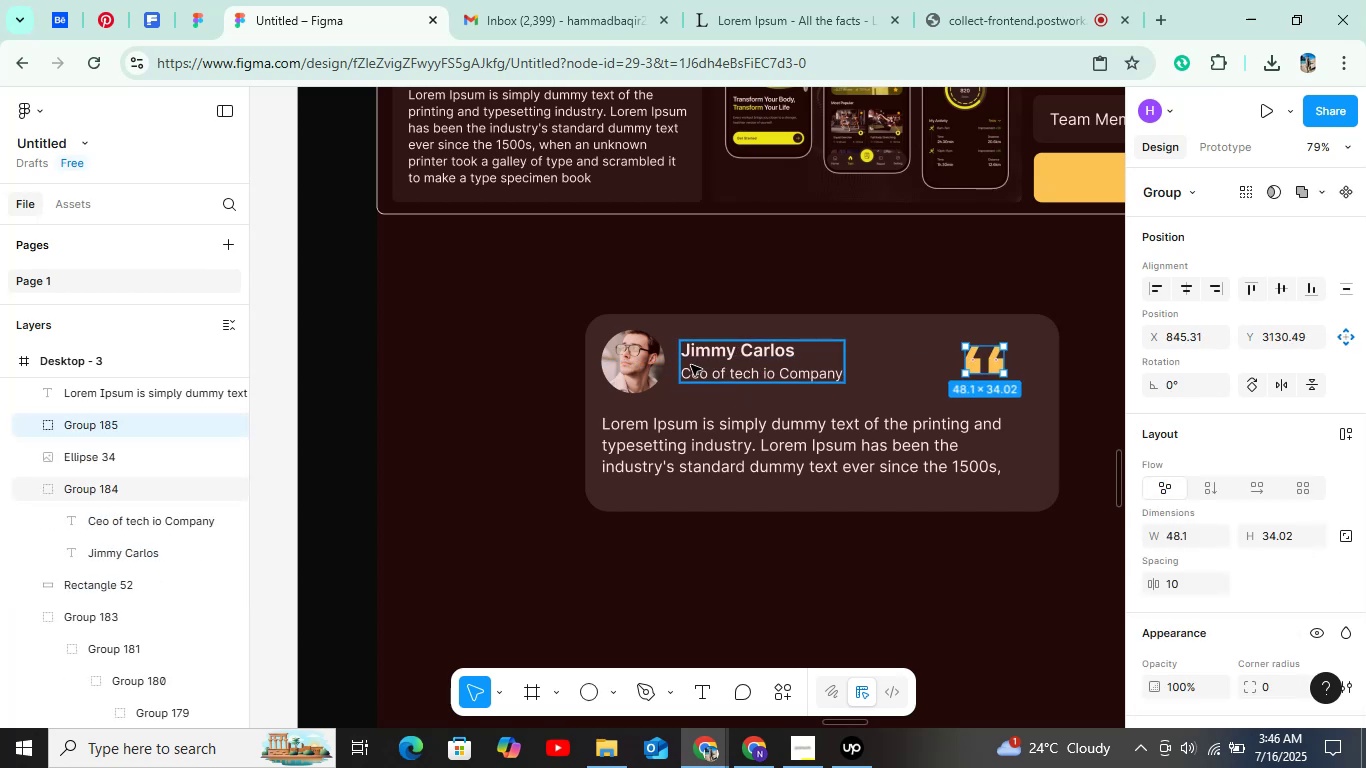 
left_click([690, 365])
 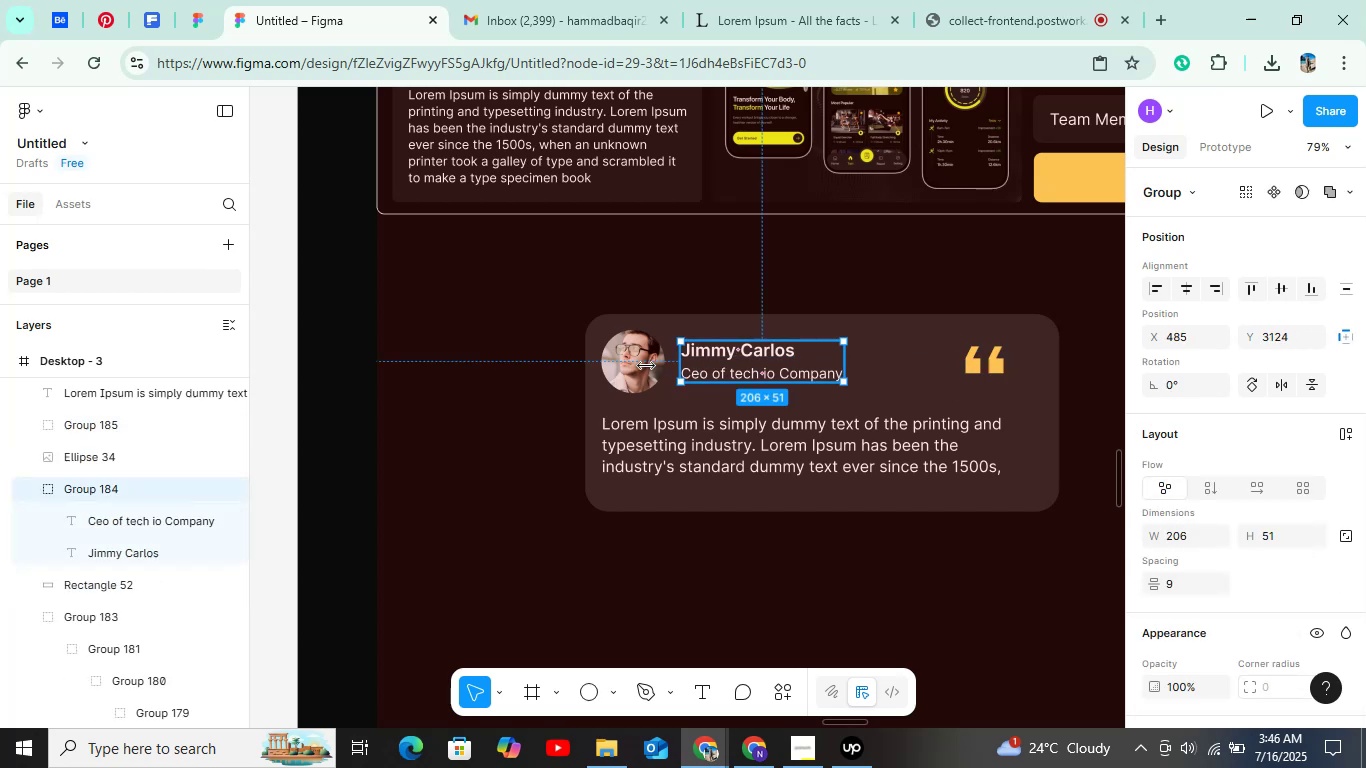 
hold_key(key=ShiftLeft, duration=0.67)
left_click([614, 362])
 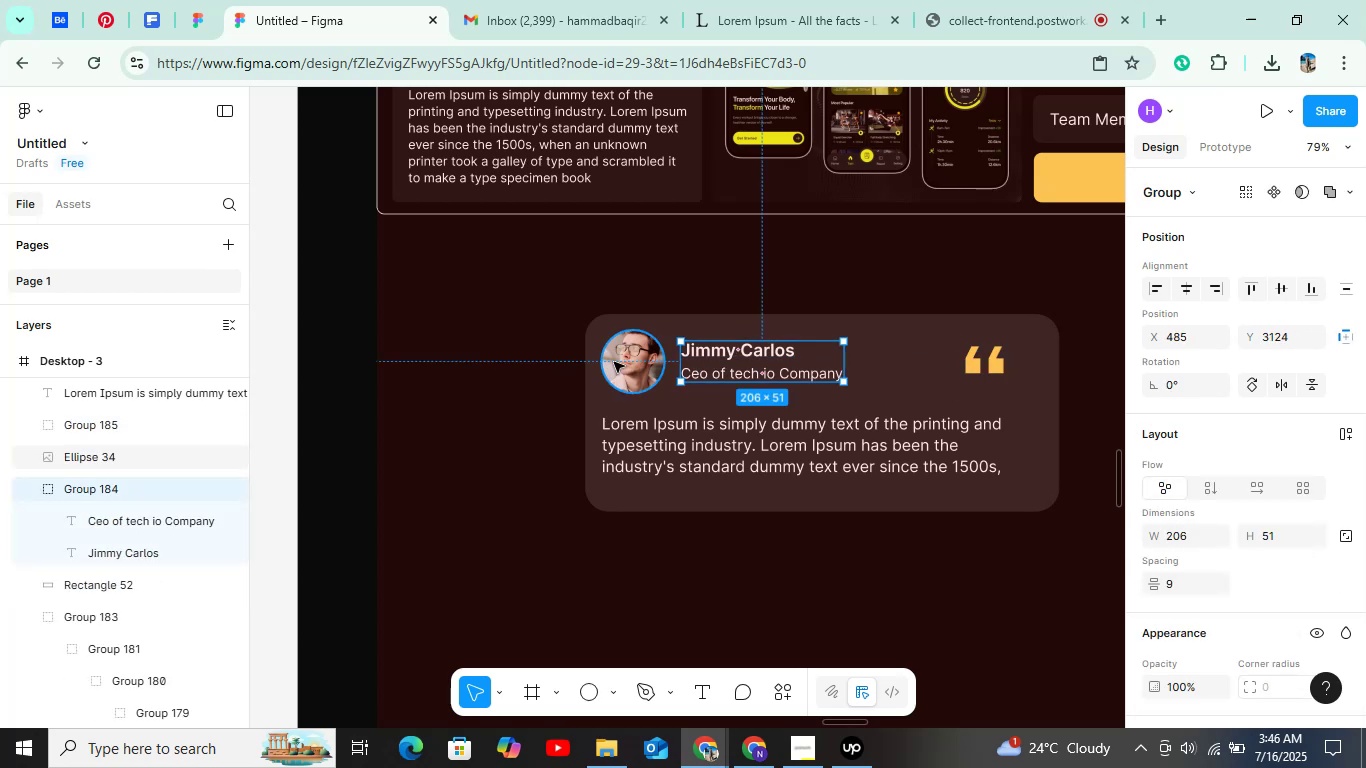 
hold_key(key=ShiftLeft, duration=1.51)
 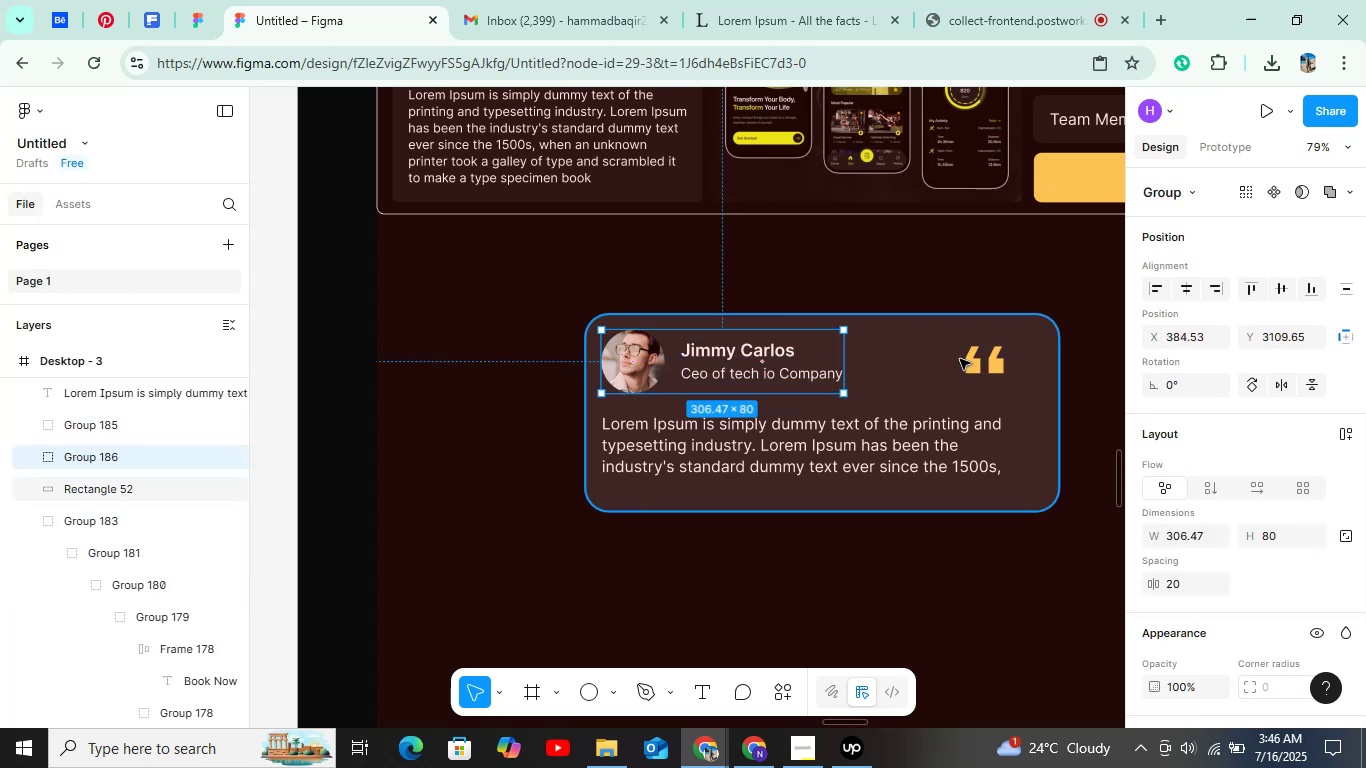 
key(Control+G)
 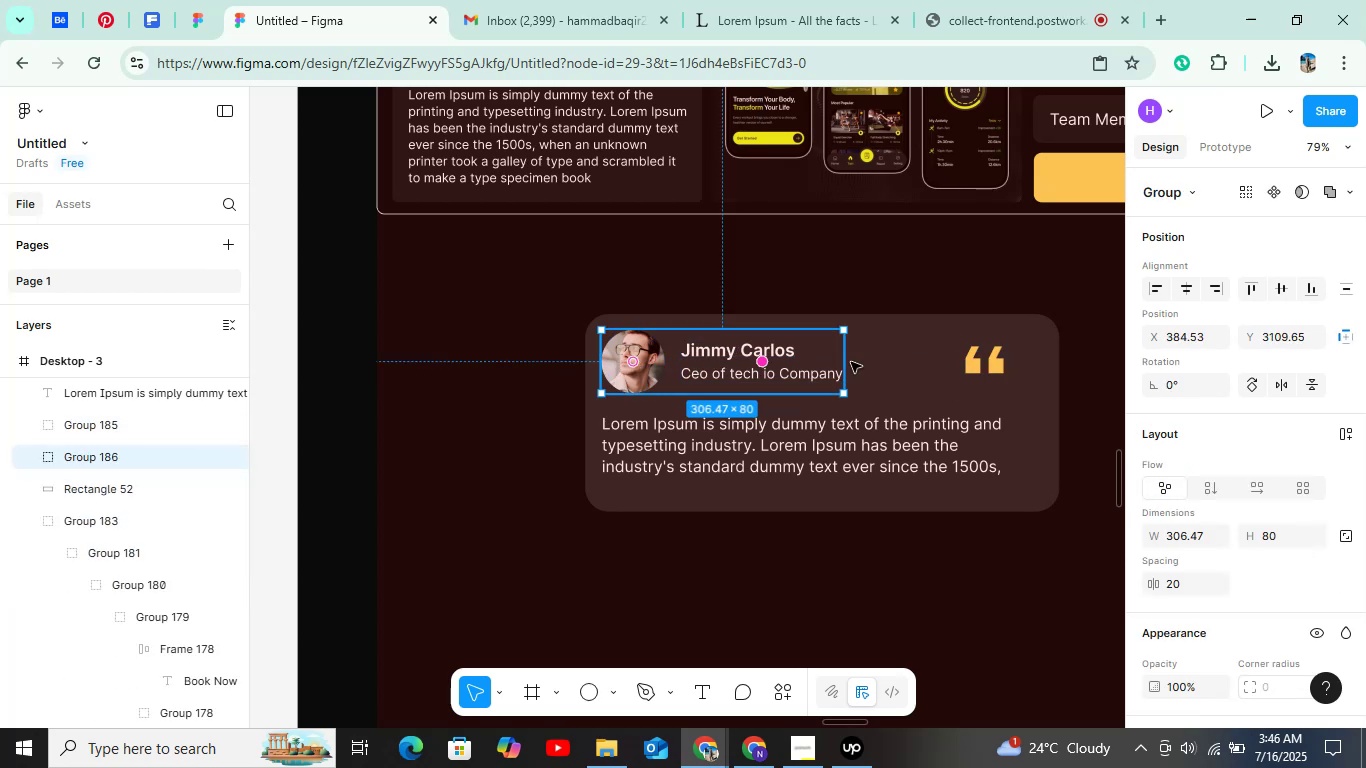 
hold_key(key=ShiftLeft, duration=0.96)
left_click([966, 359])
 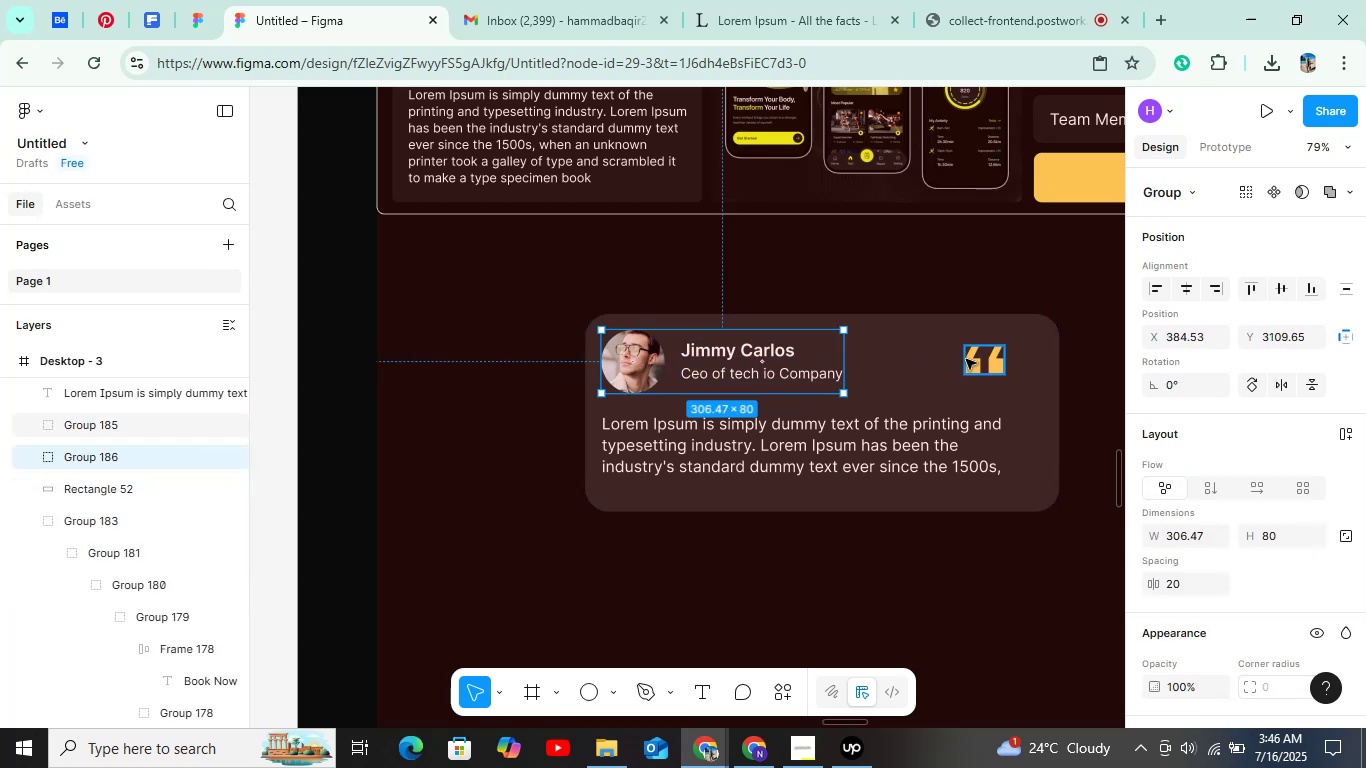 
key(Control+G)
 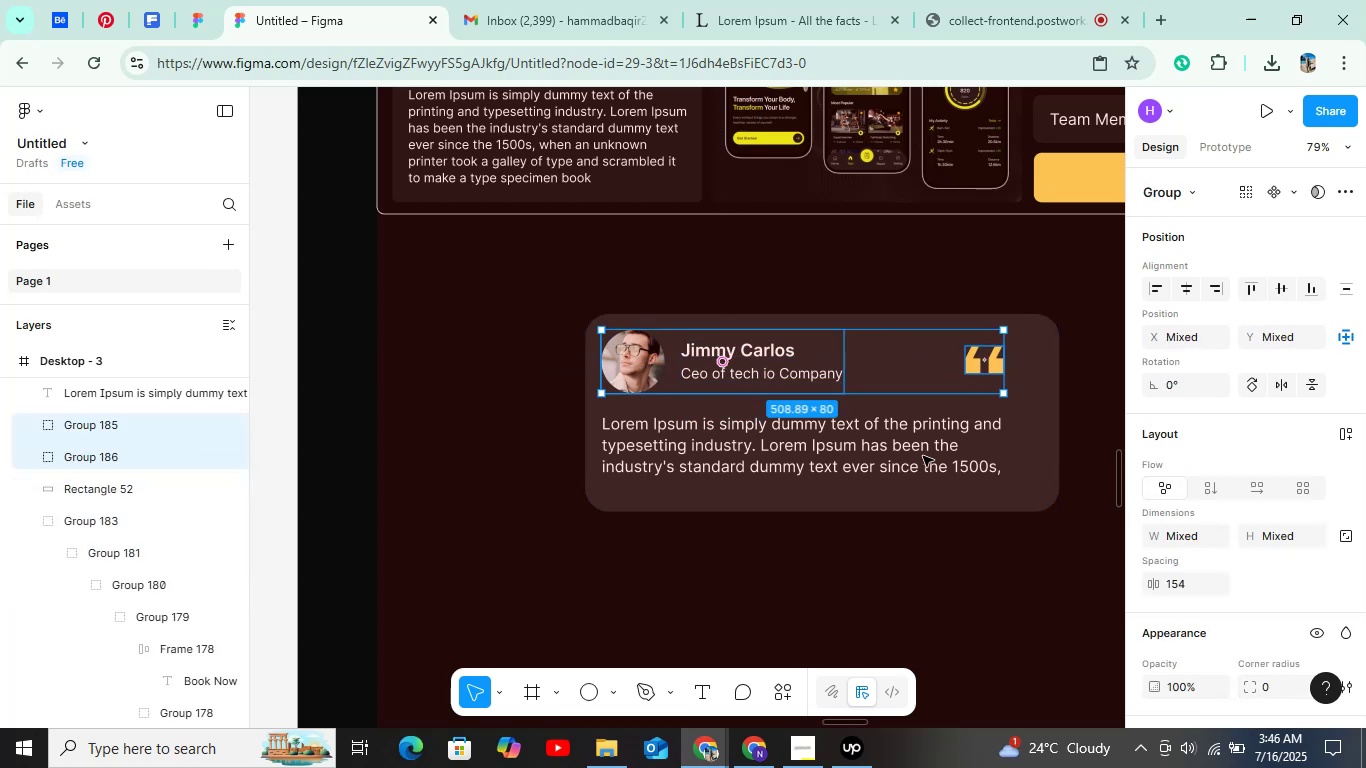 
hold_key(key=ShiftLeft, duration=0.49)
left_click([898, 459])
 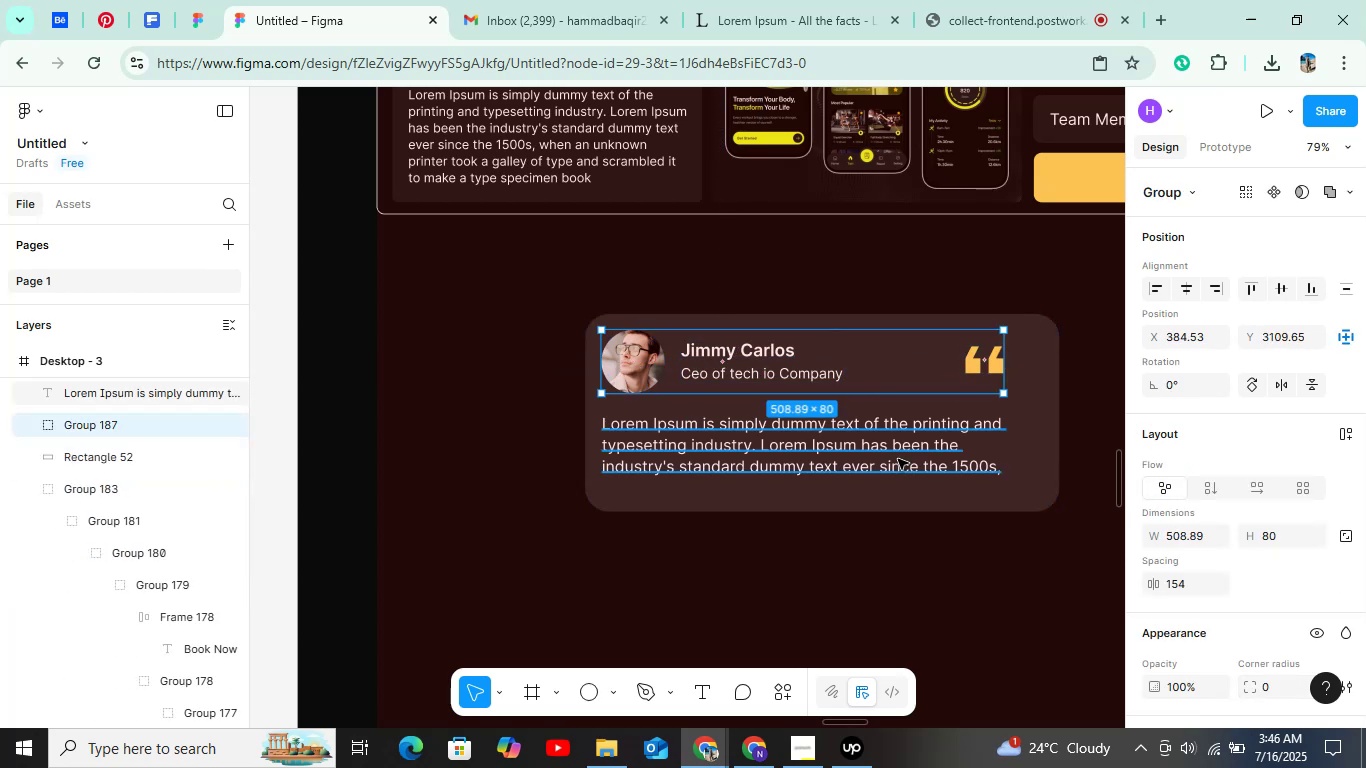 
hold_key(key=ControlLeft, duration=1.52)
 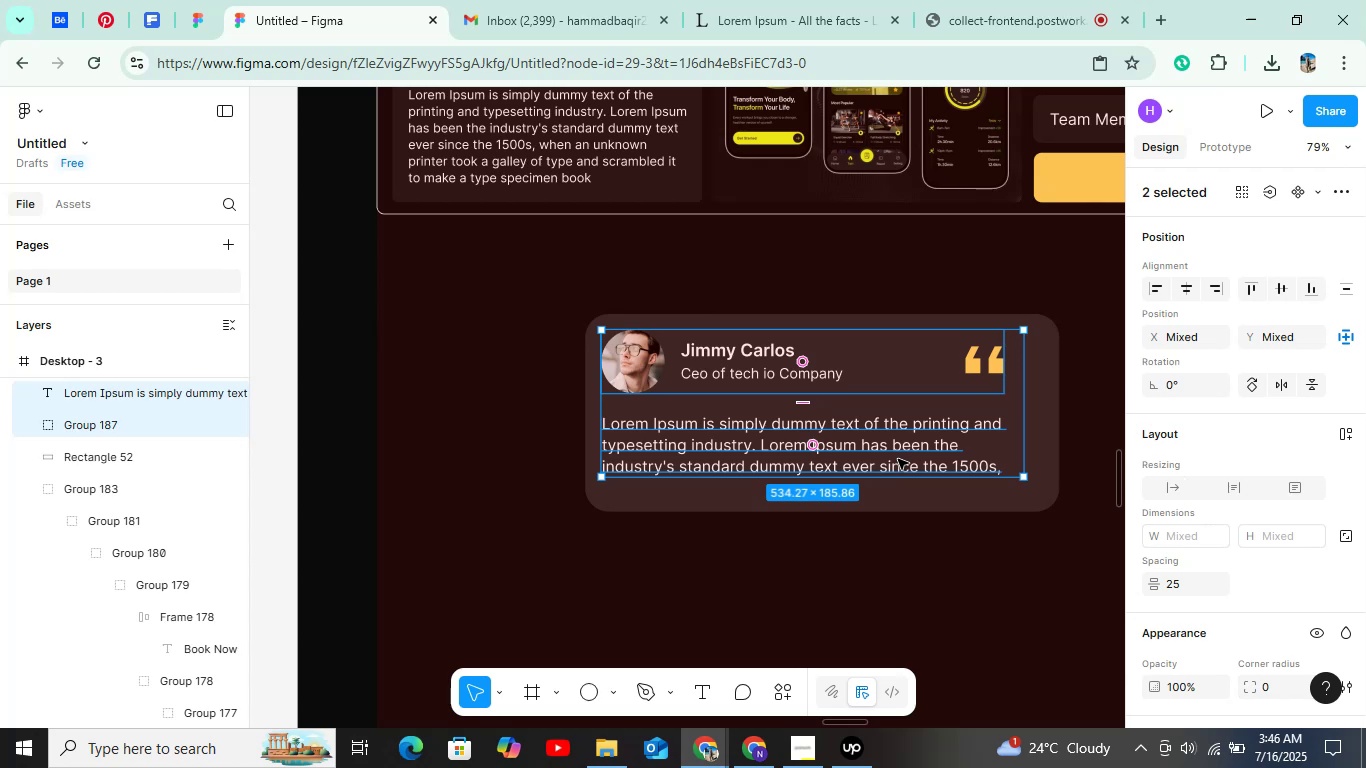 
key(Control+D)
 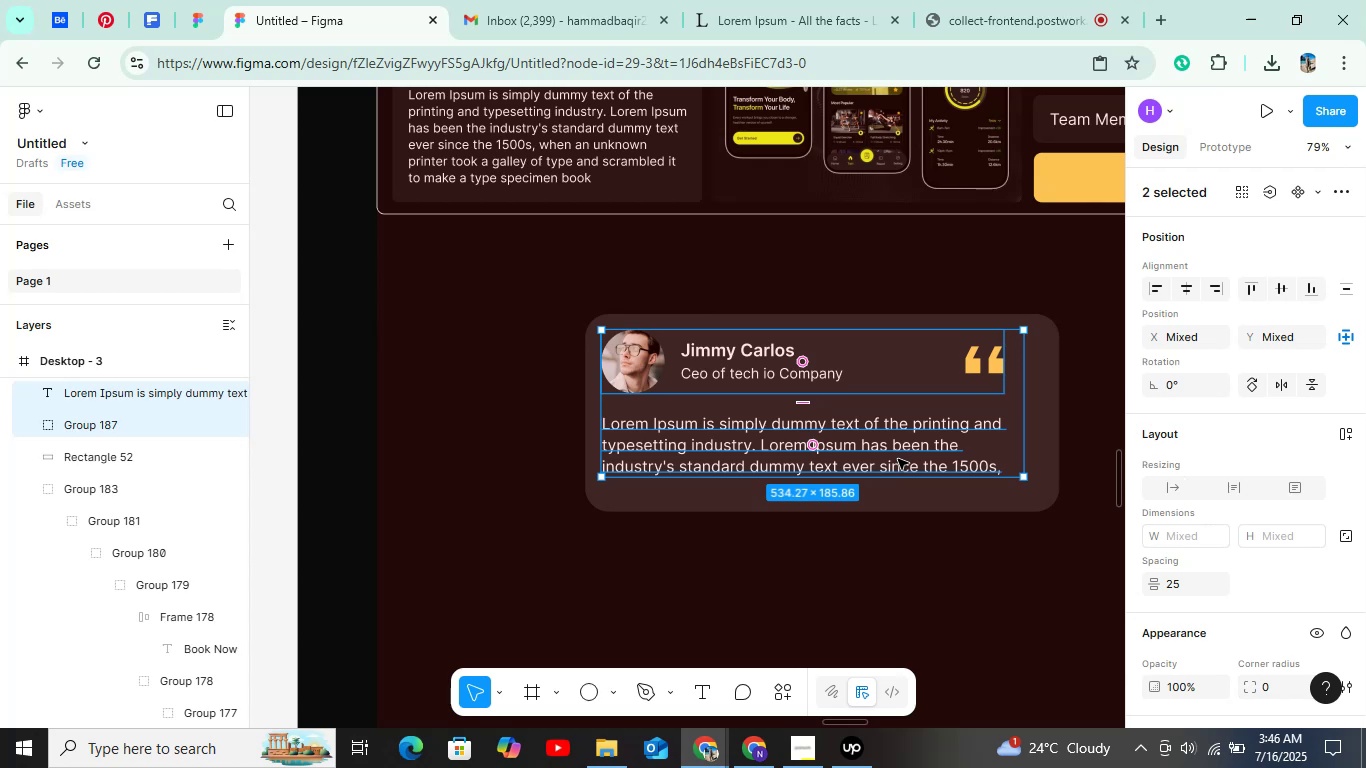 
hold_key(key=ControlLeft, duration=0.93)
scroll: coordinate [898, 459], scroll_direction: down, amount: 6.0
 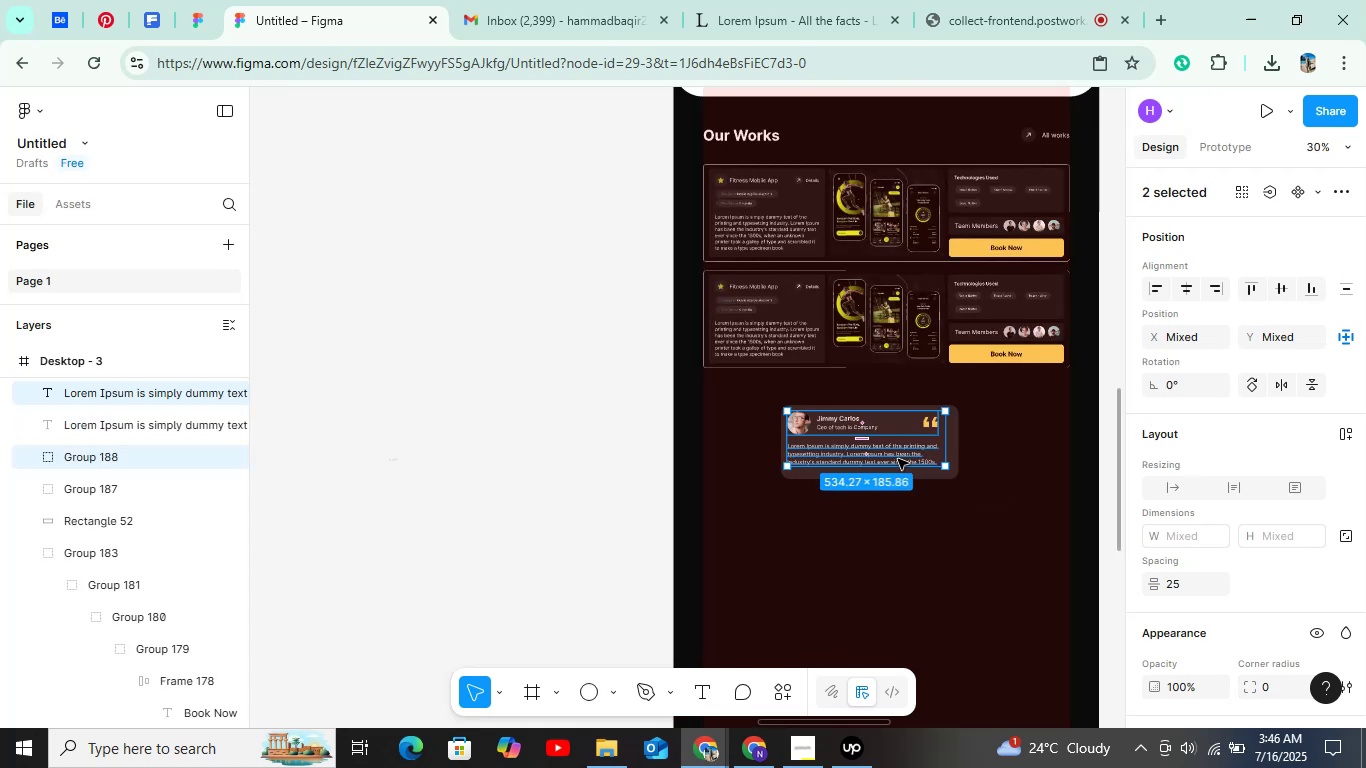 
key(Shift+ShiftLeft)
 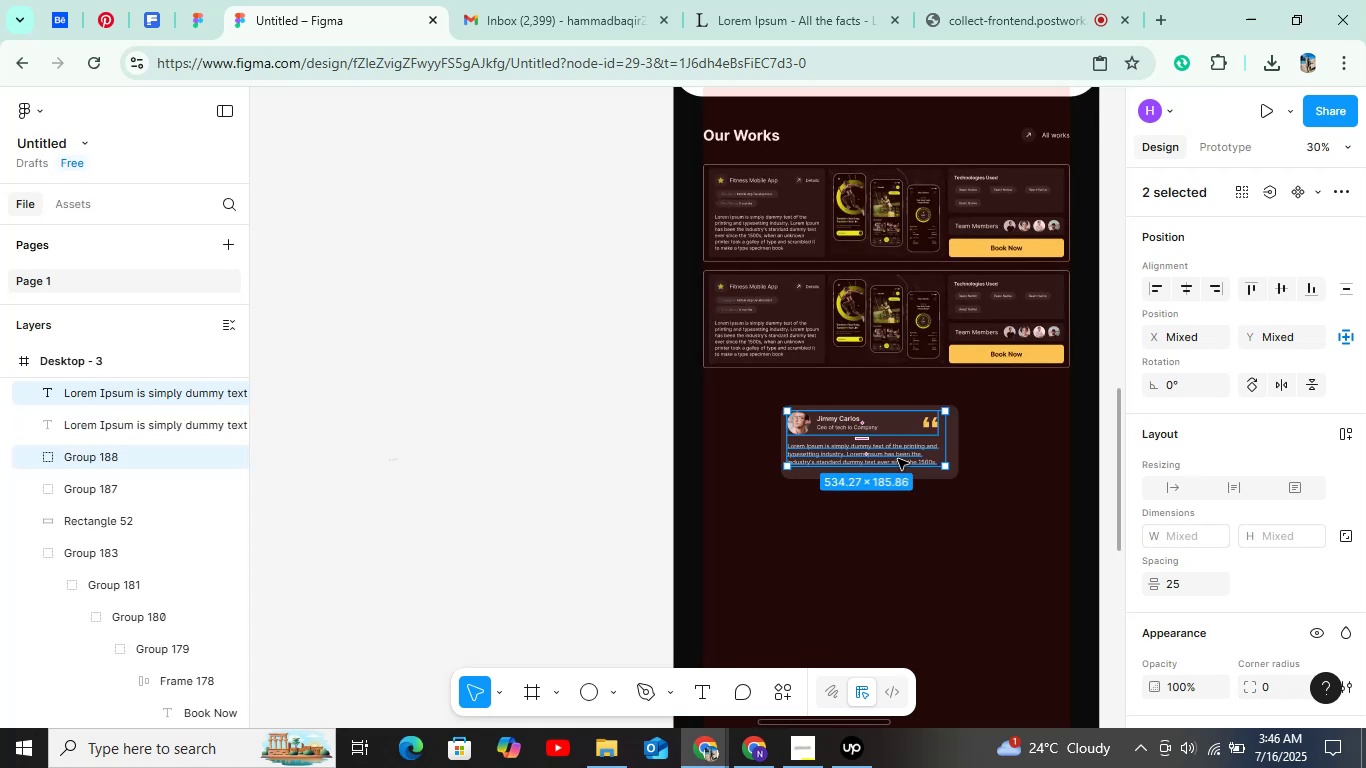 
scroll: coordinate [857, 457], scroll_direction: up, amount: 2.0
 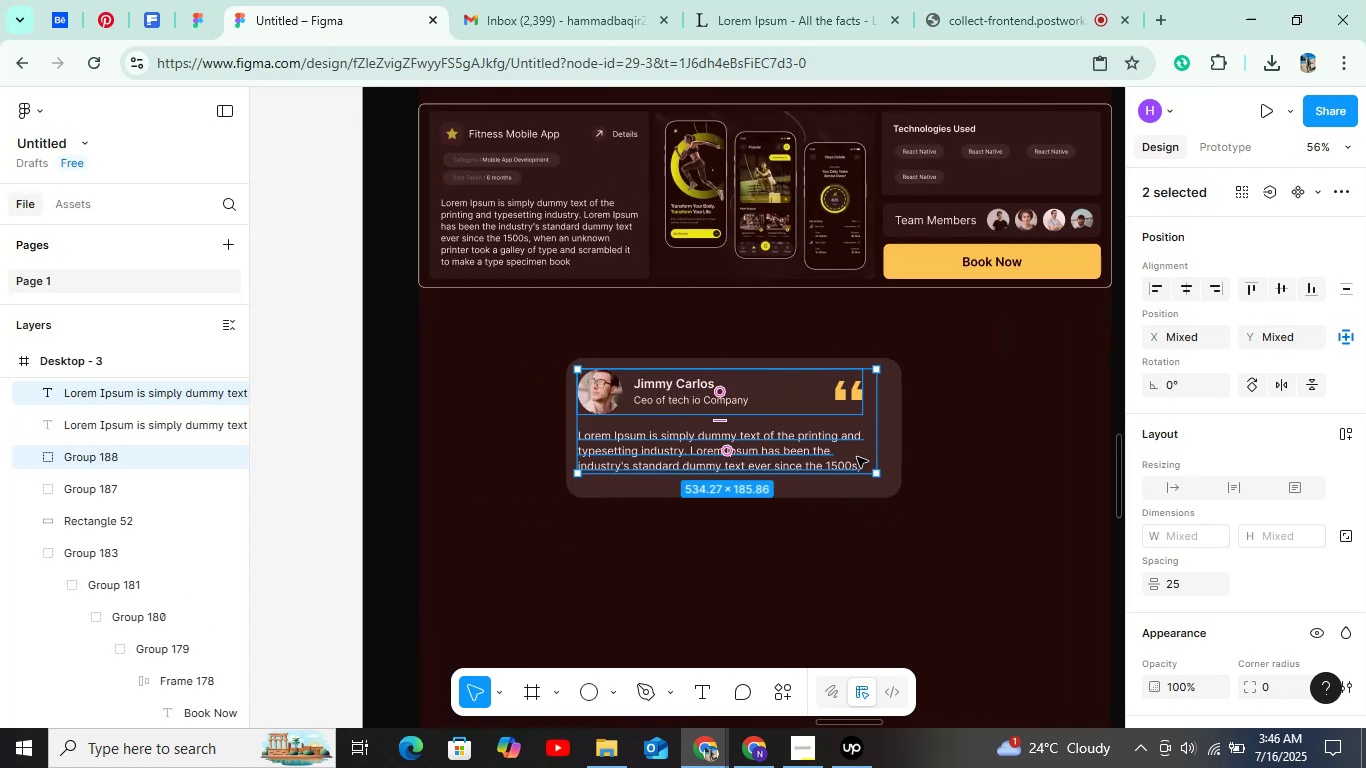 
hold_key(key=ControlLeft, duration=0.68)
 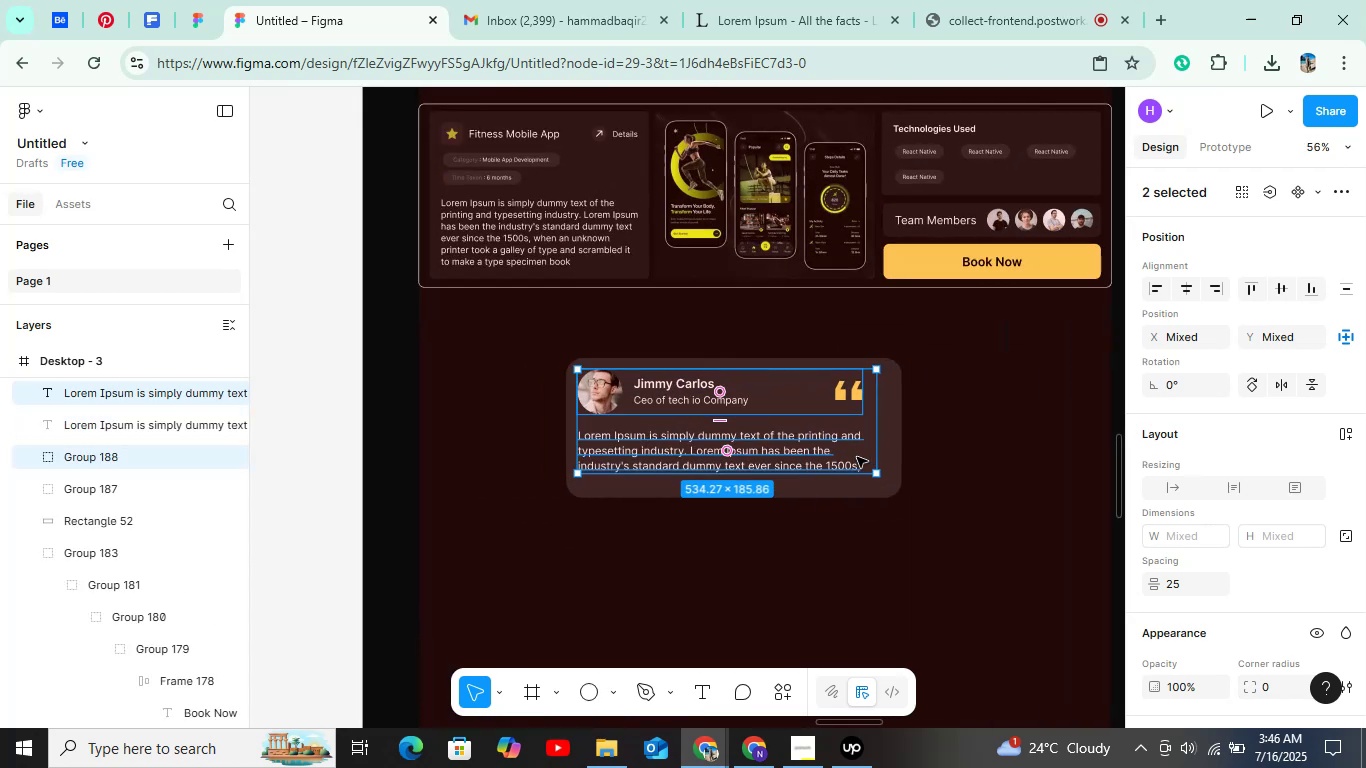 
hold_key(key=ShiftLeft, duration=0.57)
left_click([889, 429])
 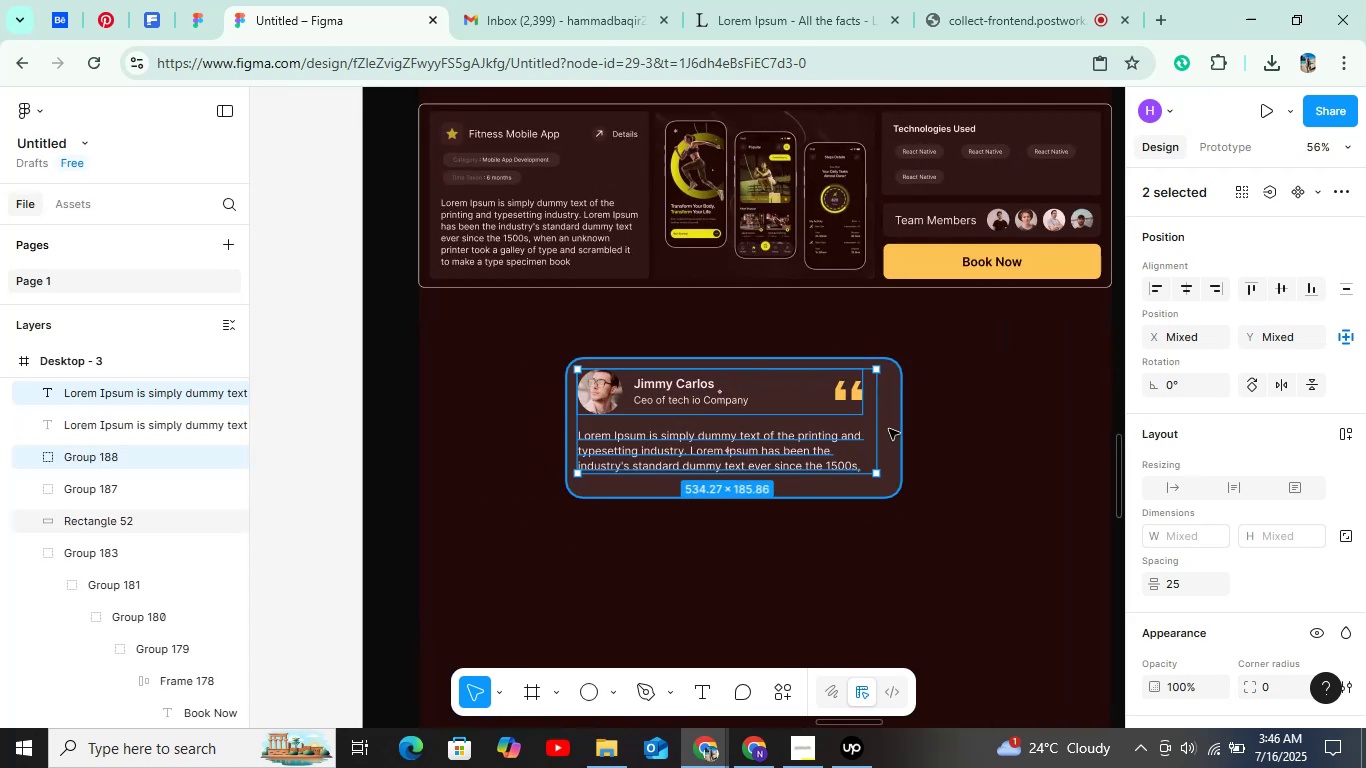 
key(Control+G)
 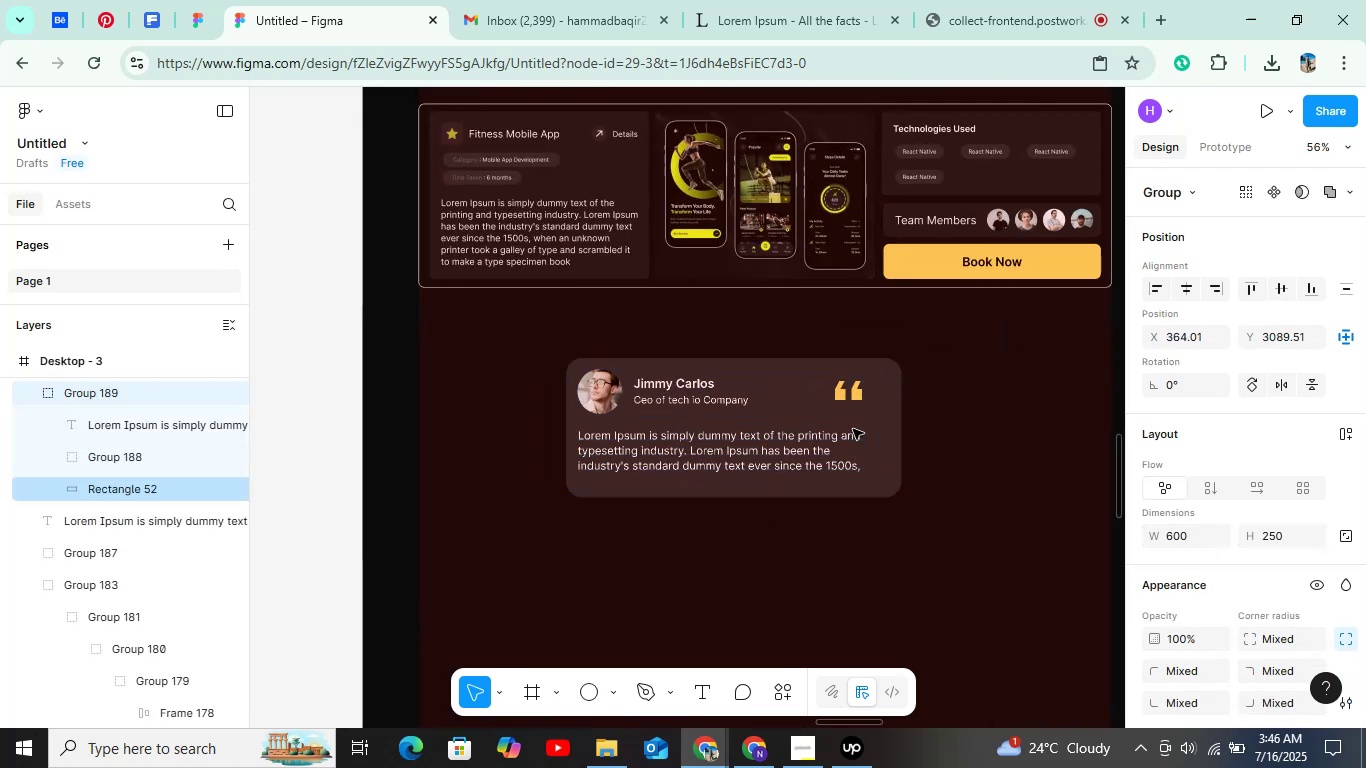 
hold_key(key=ControlLeft, duration=0.36)
scroll: coordinate [820, 429], scroll_direction: down, amount: 4.0
 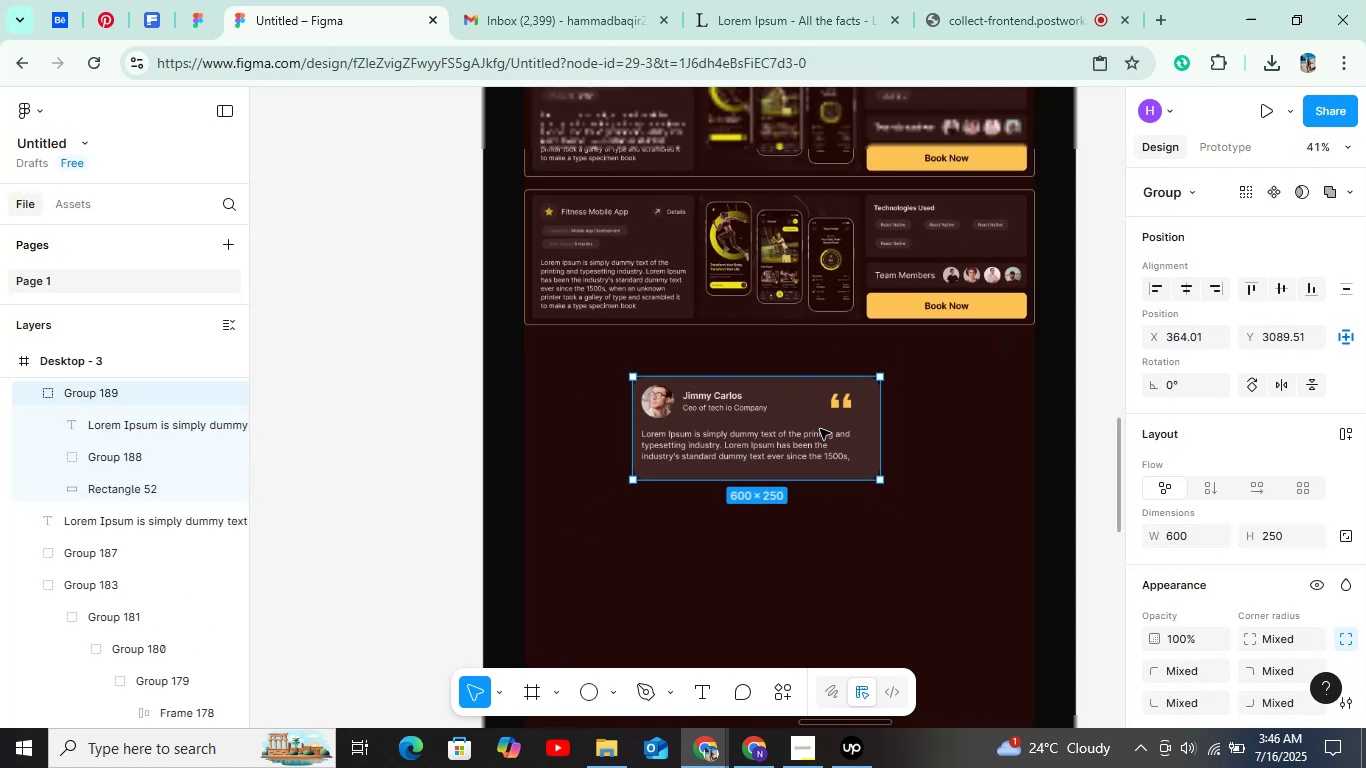 
key(Control+D)
 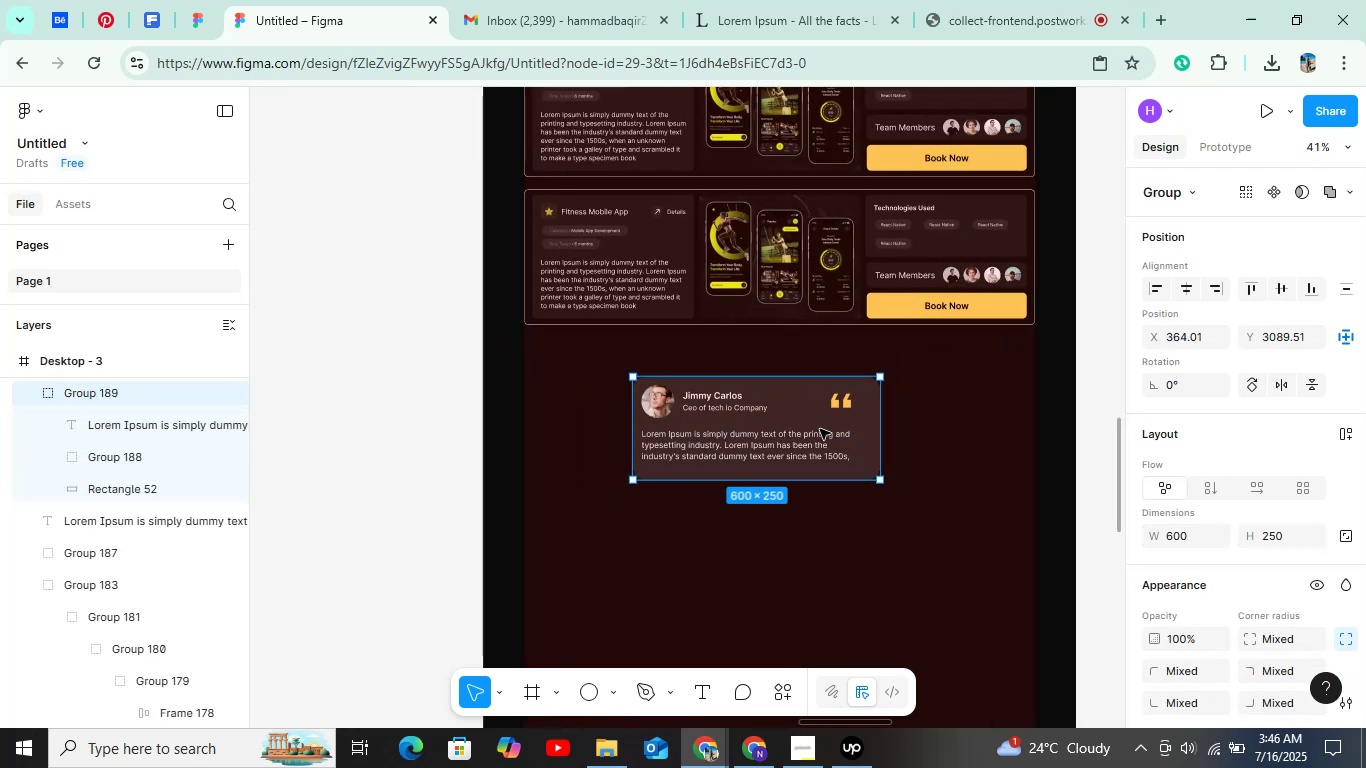 
hold_key(key=ArrowRight, duration=1.52)
 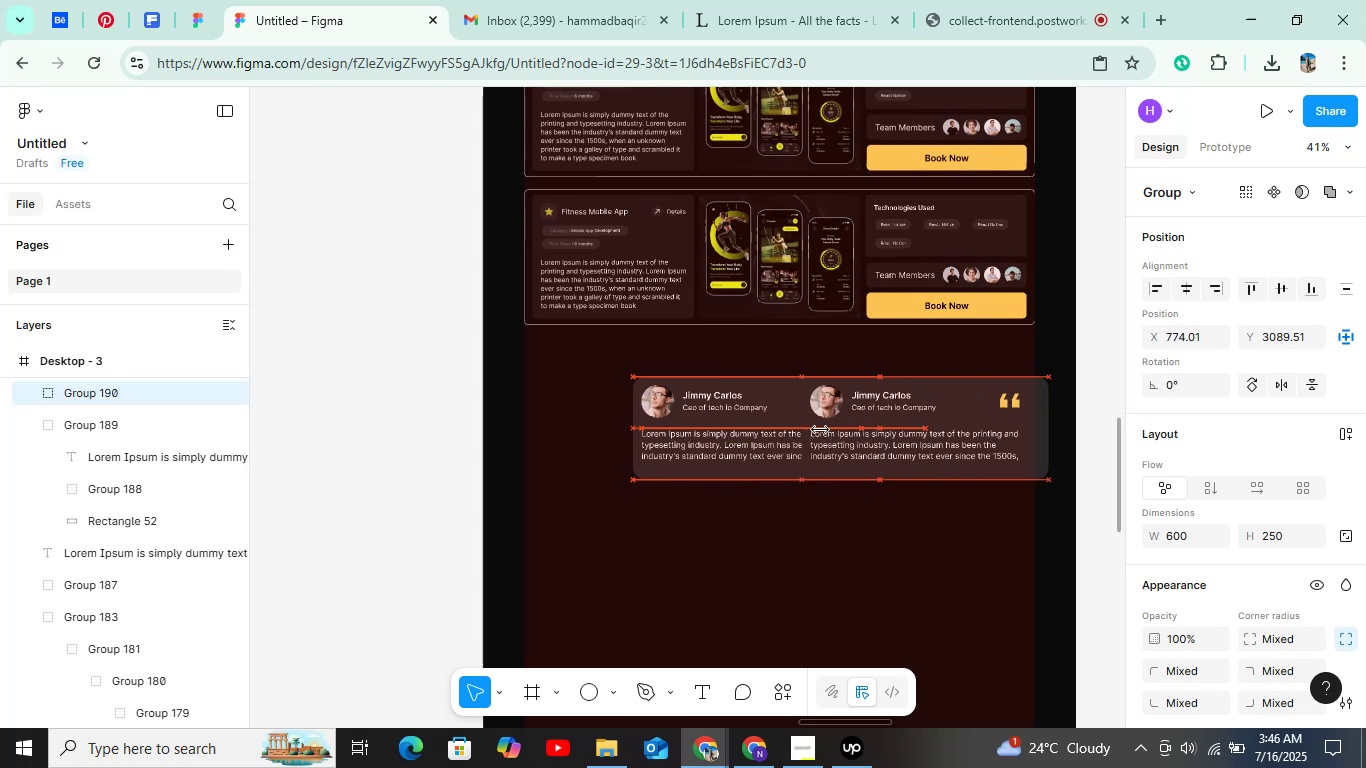 
key(Shift+ArrowRight)
 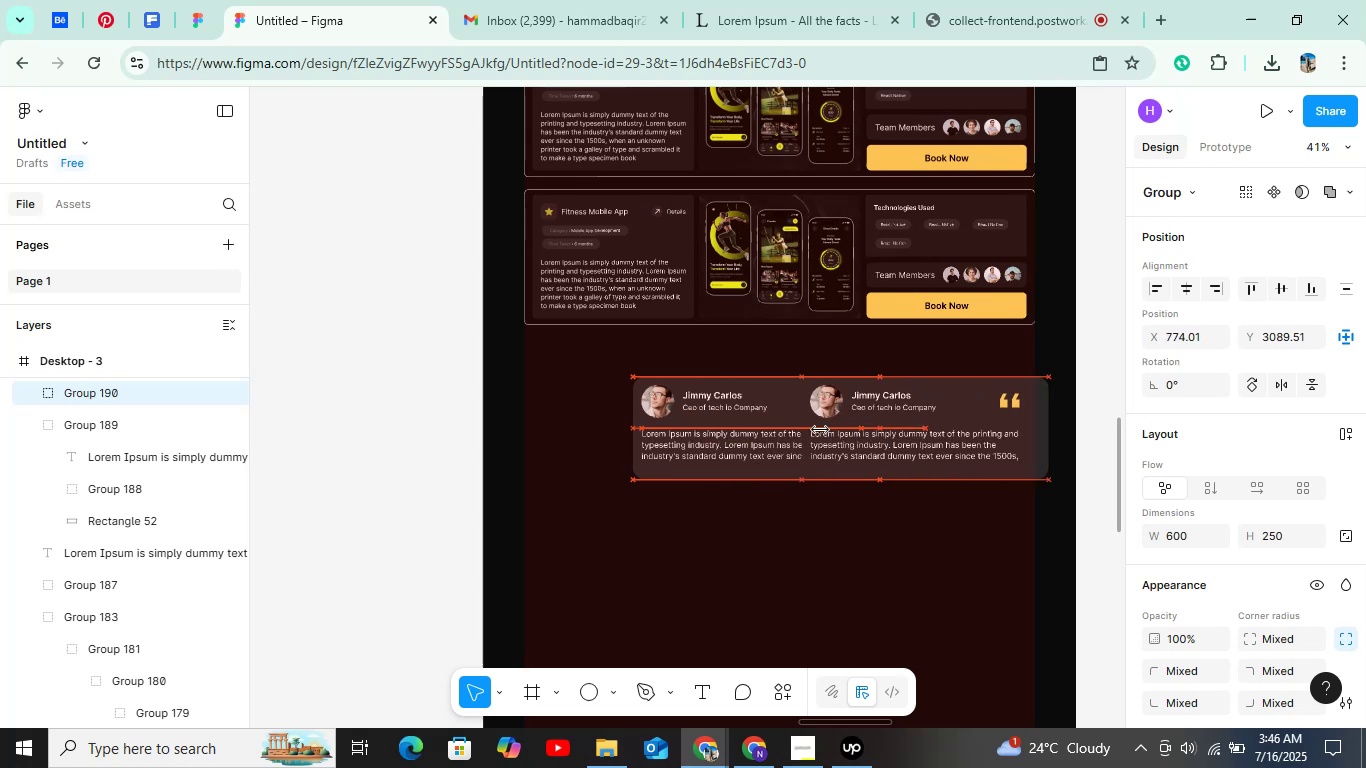 
key(Shift+ArrowRight)
 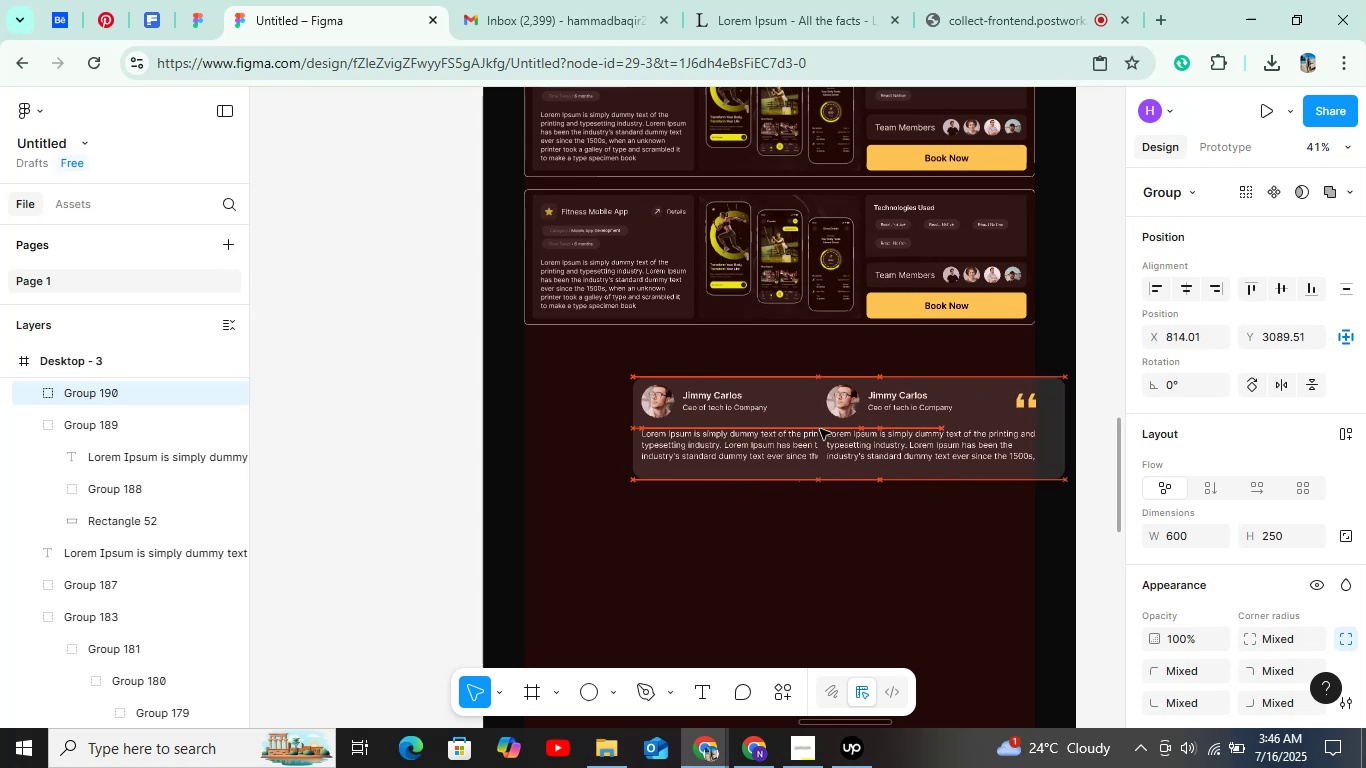 
key(Shift+ArrowRight)
 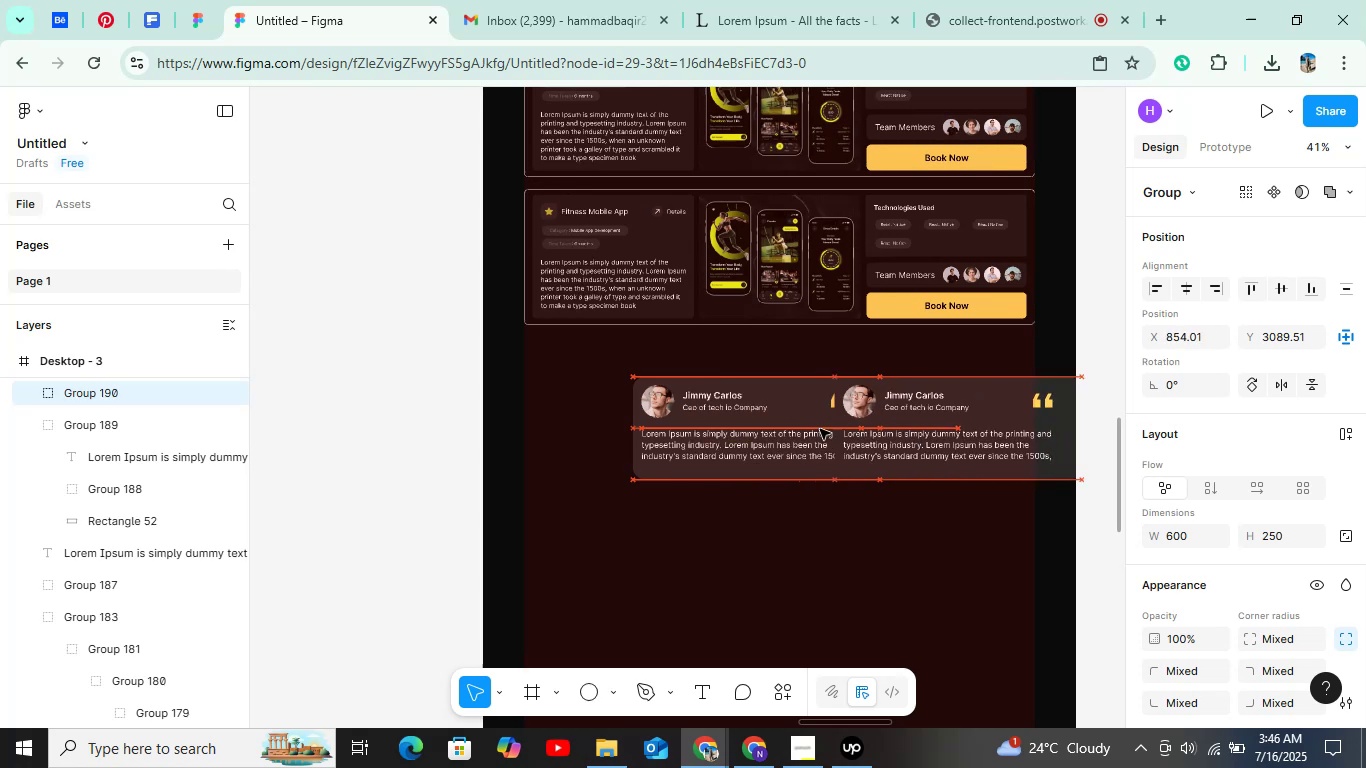 
key(Shift+ArrowRight)
 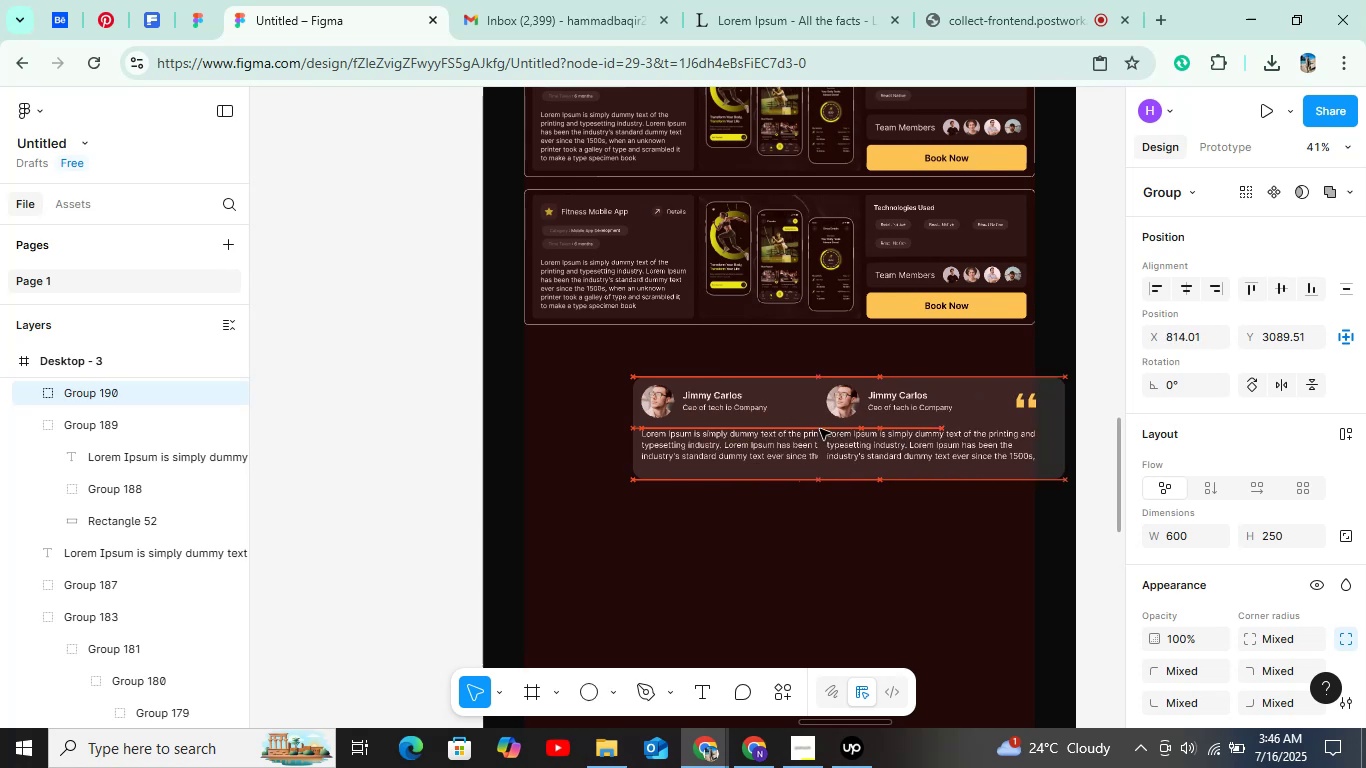 
key(Shift+ArrowRight)
 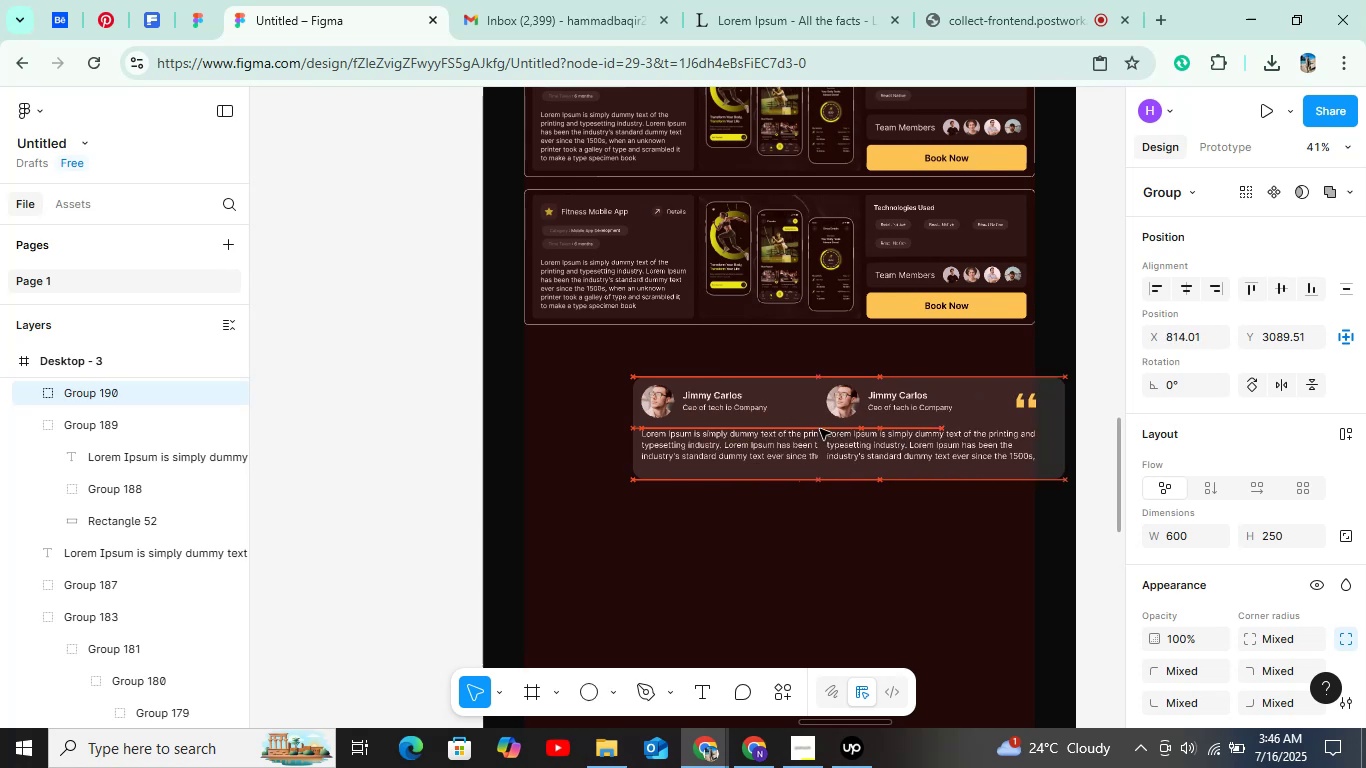 
key(Shift+ArrowRight)
 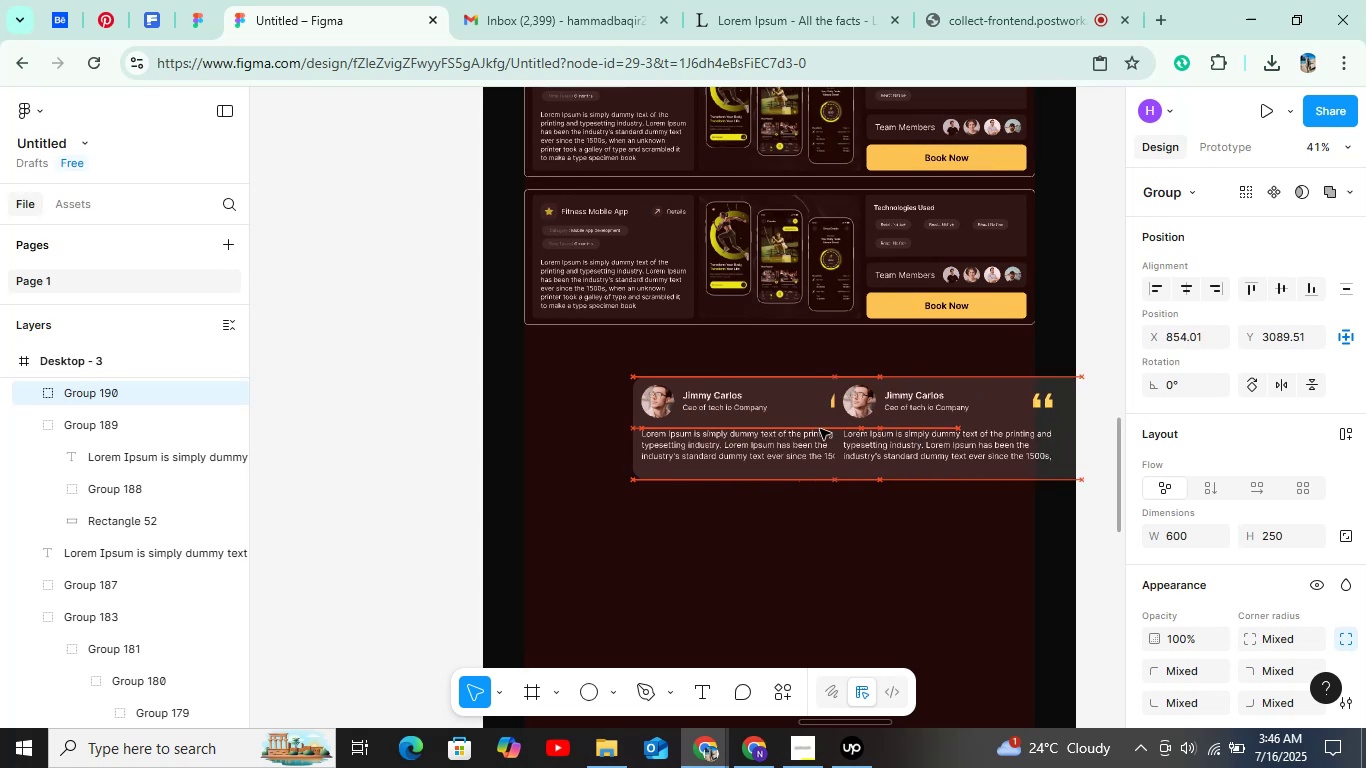 
key(Shift+ArrowRight)
 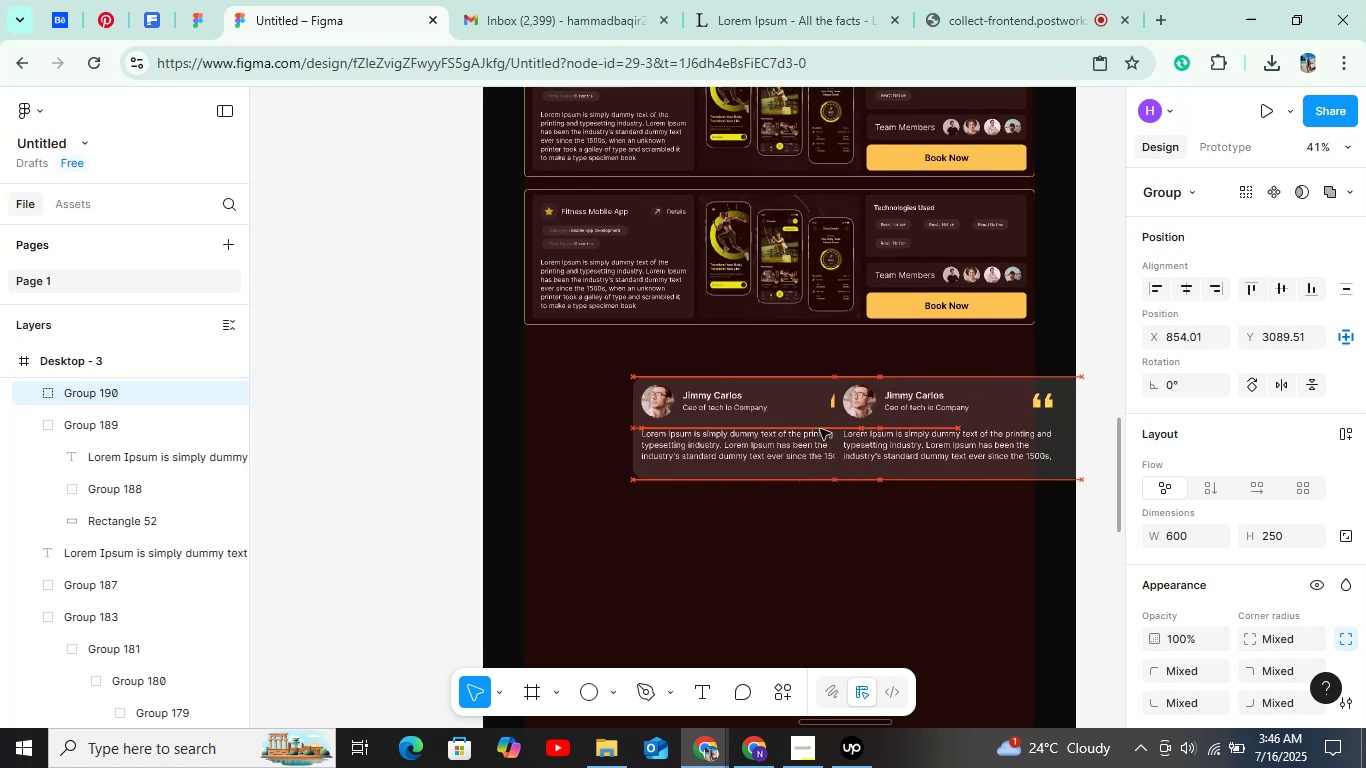 
key(Shift+ArrowRight)
 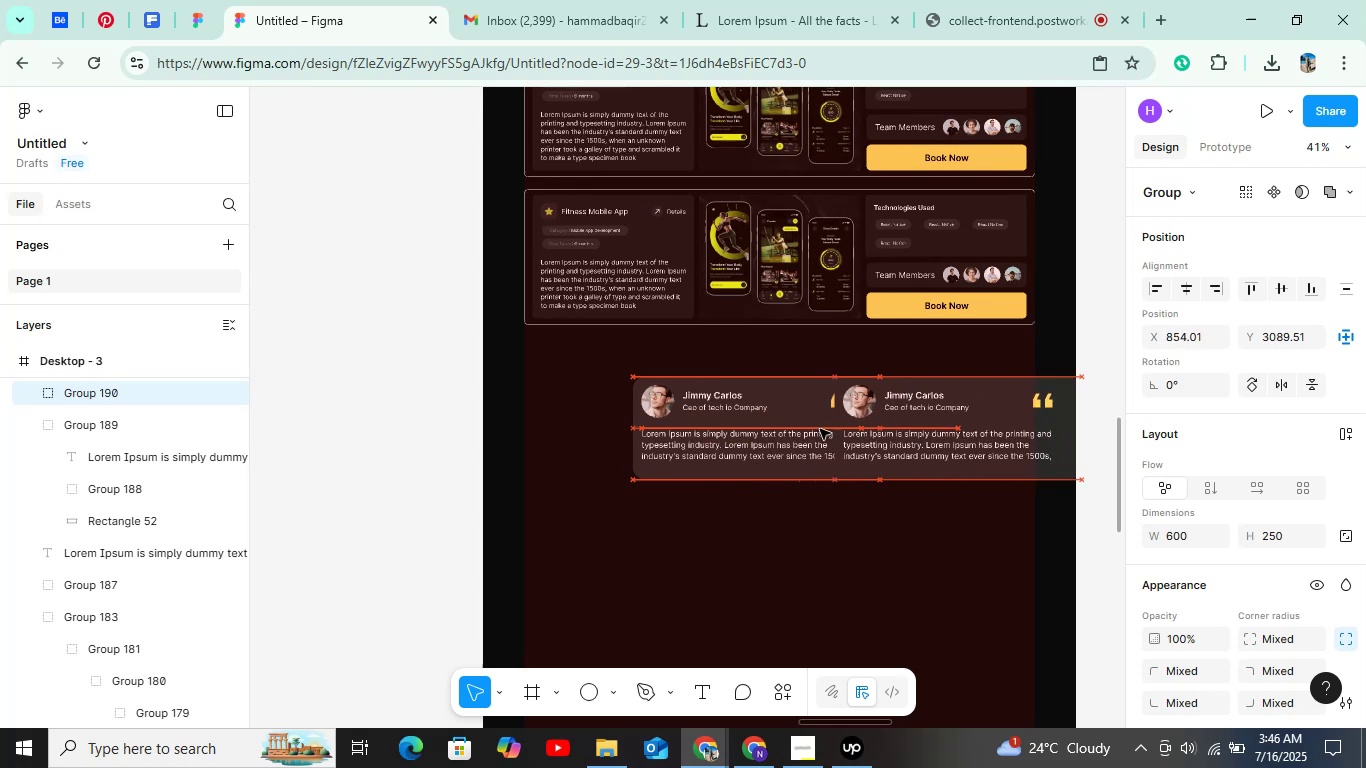 
key(Shift+ArrowRight)
 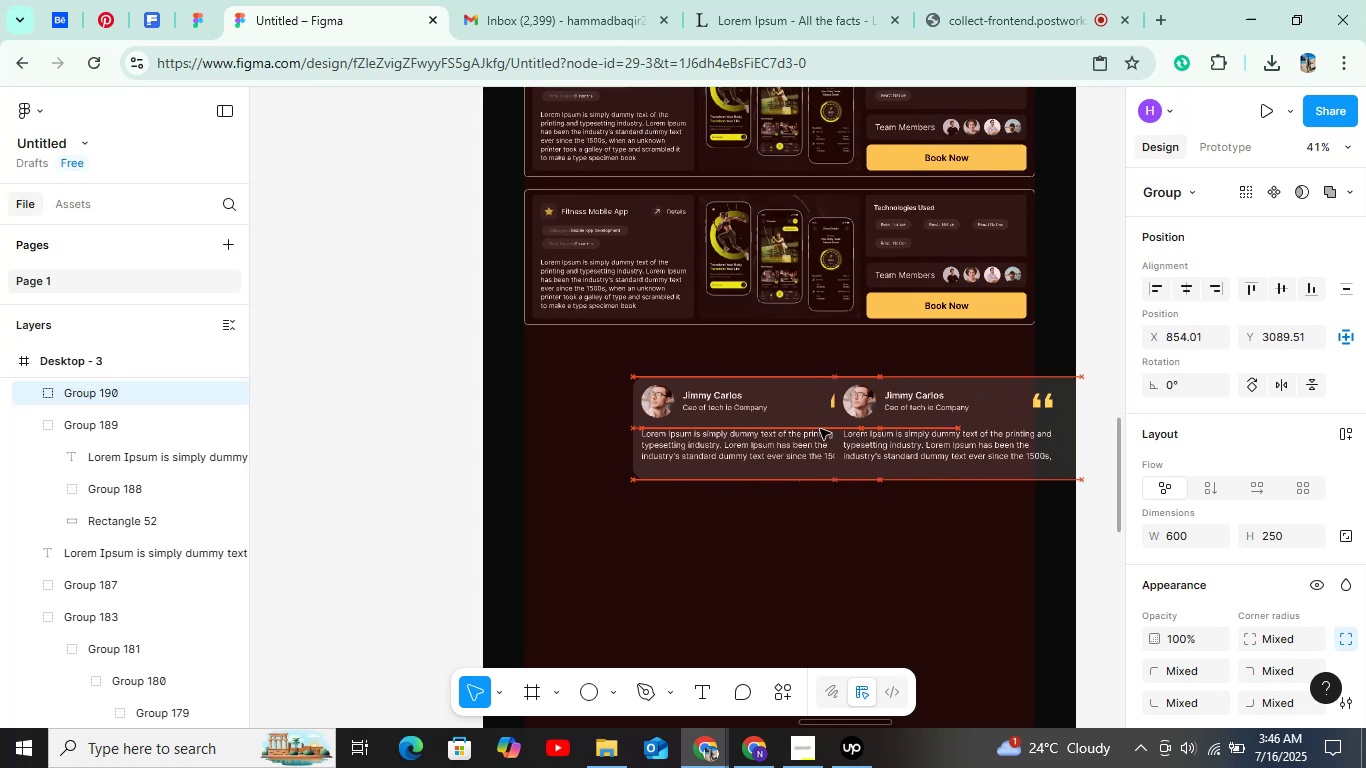 
key(Shift+ArrowRight)
 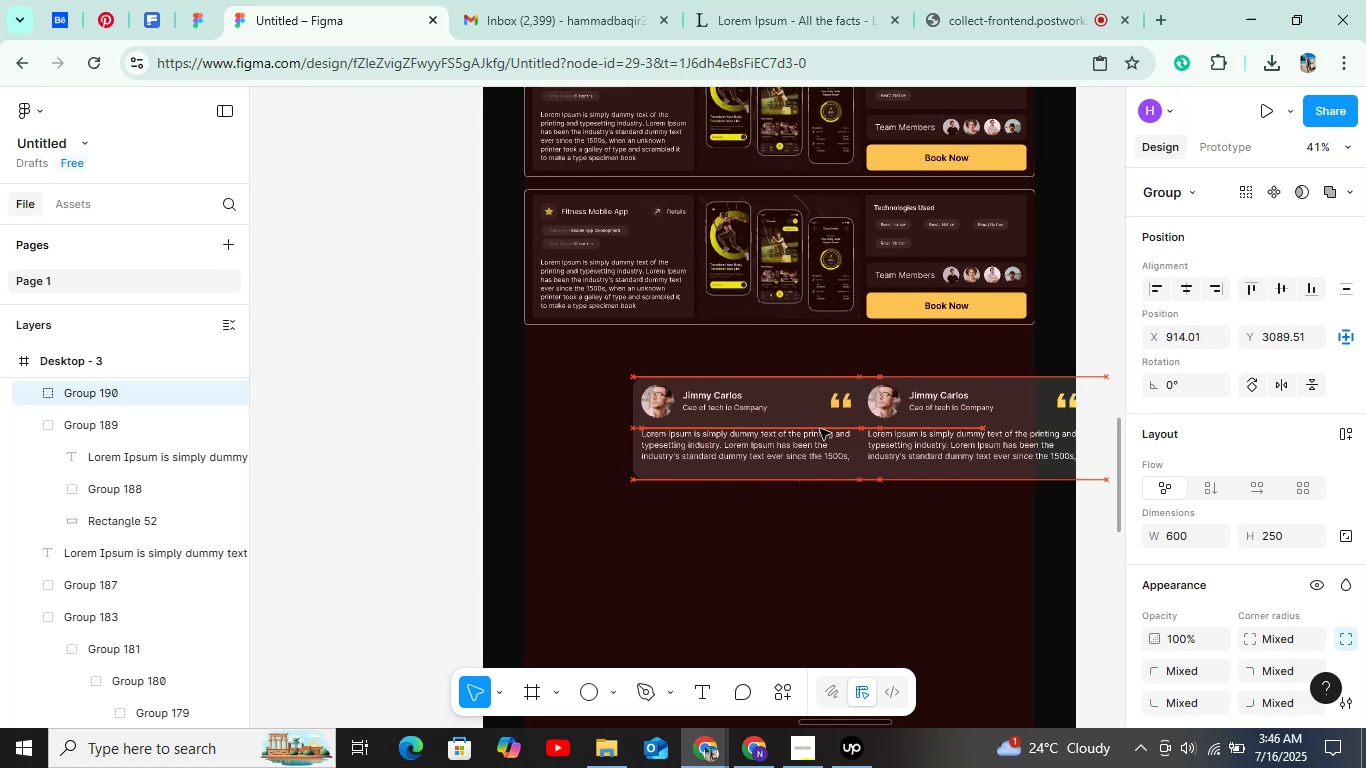 
key(Shift+ArrowRight)
 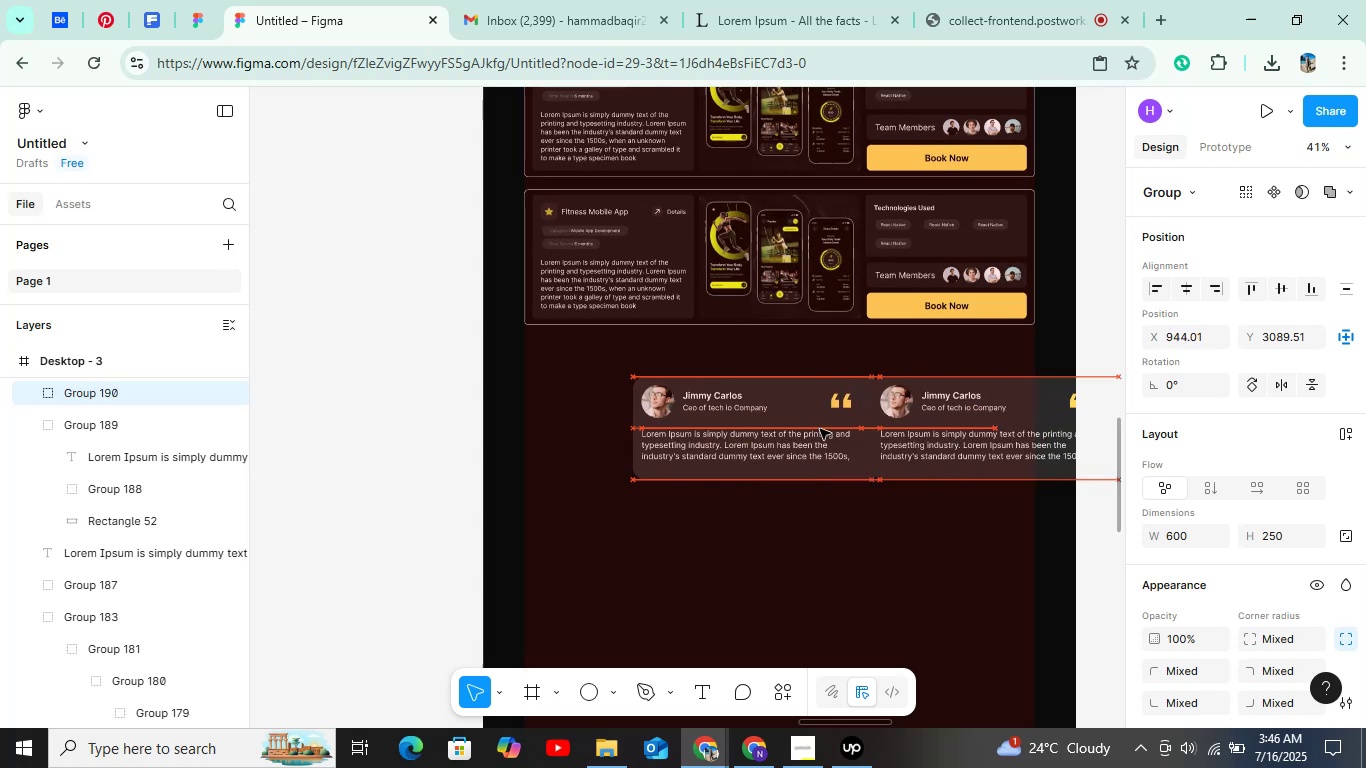 
key(Shift+ArrowRight)
 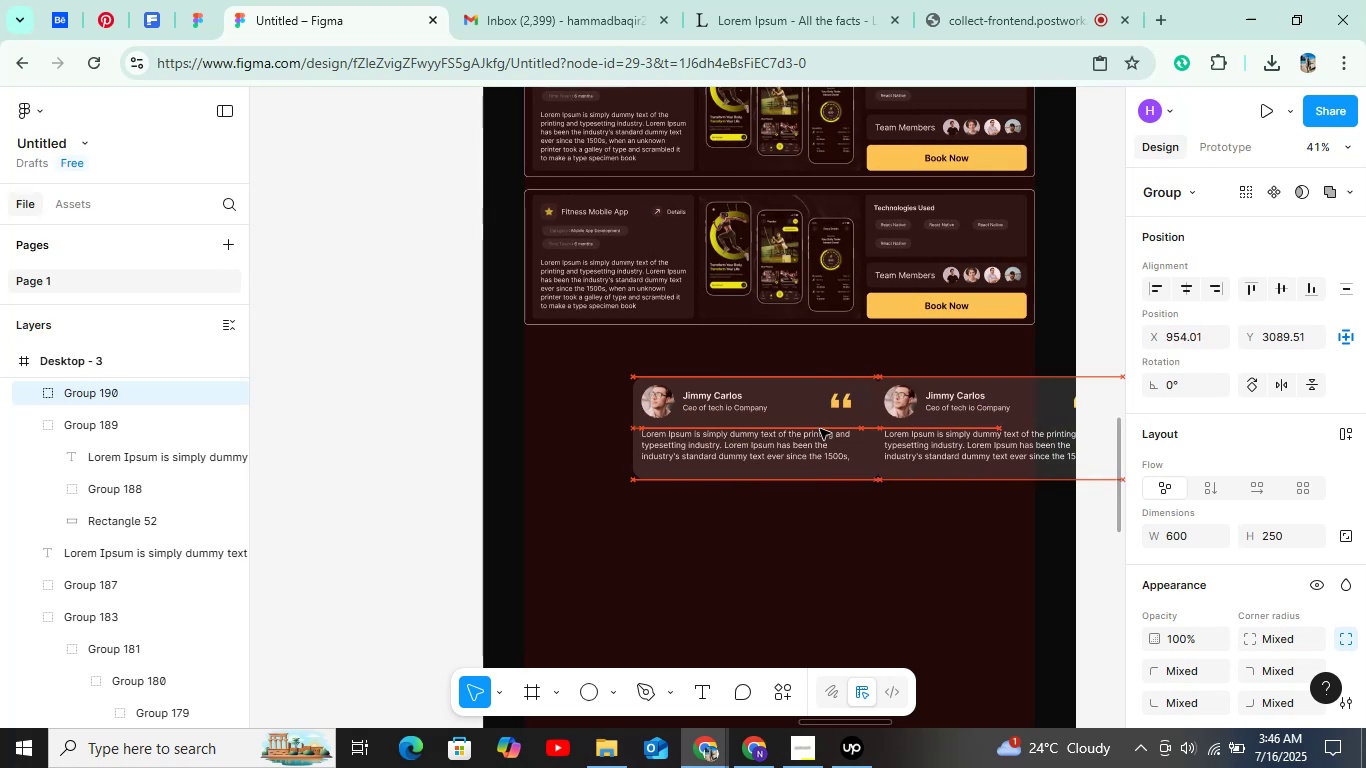 
key(Shift+ArrowRight)
 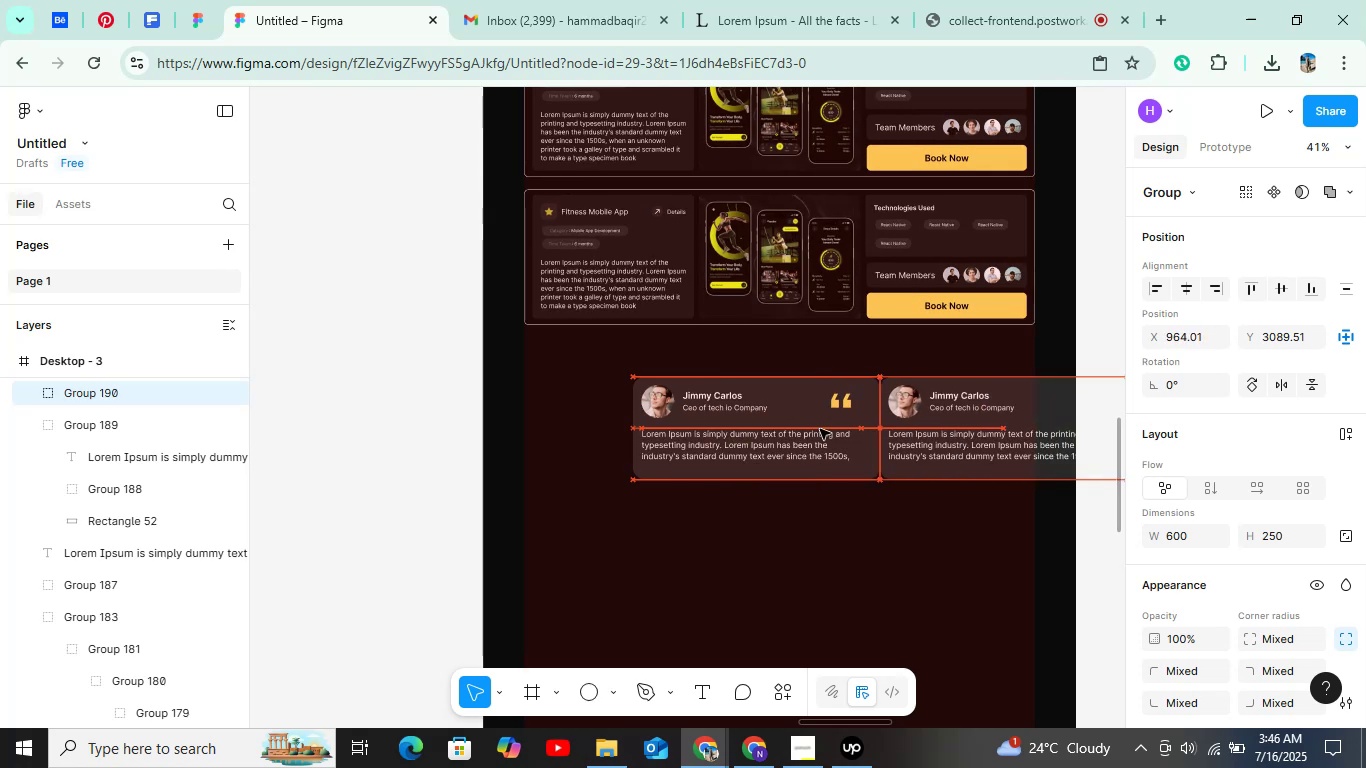 
key(Shift+ArrowRight)
 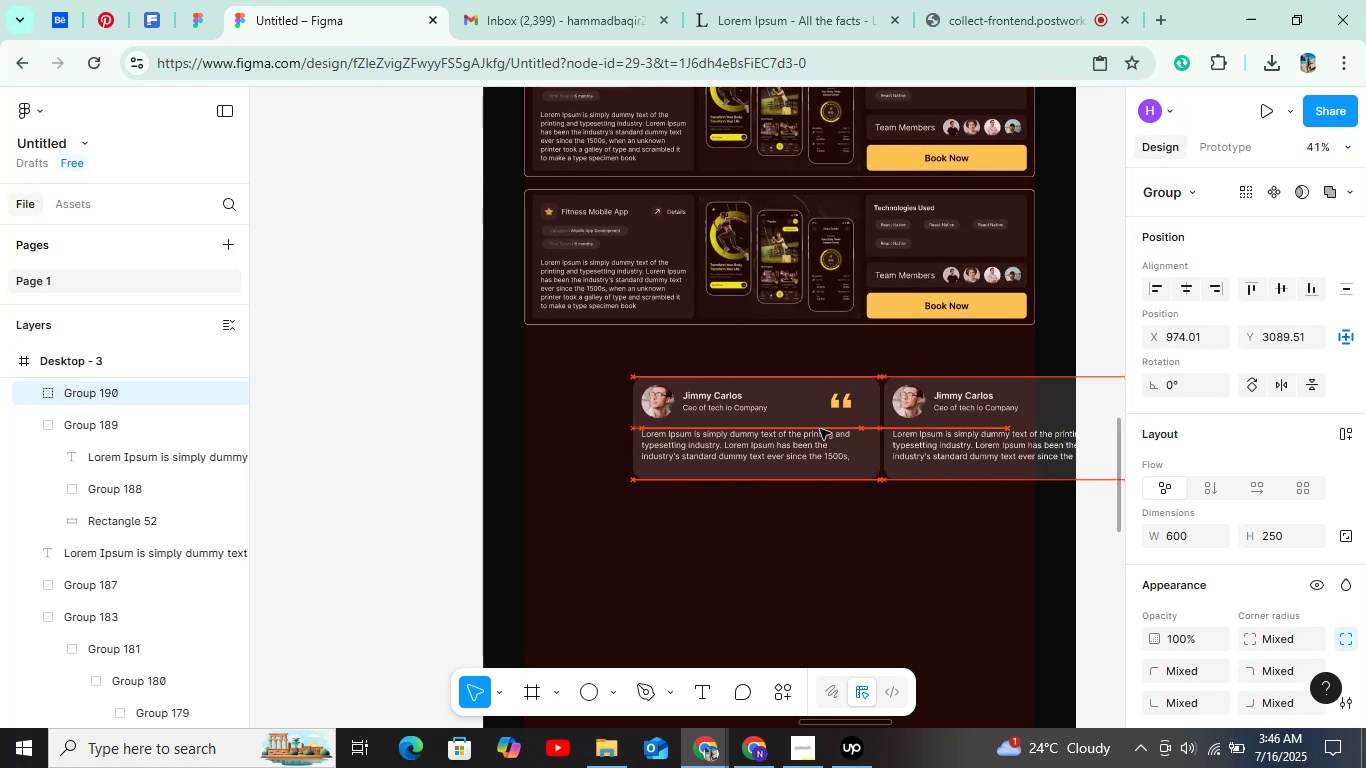 
key(Shift+ArrowRight)
 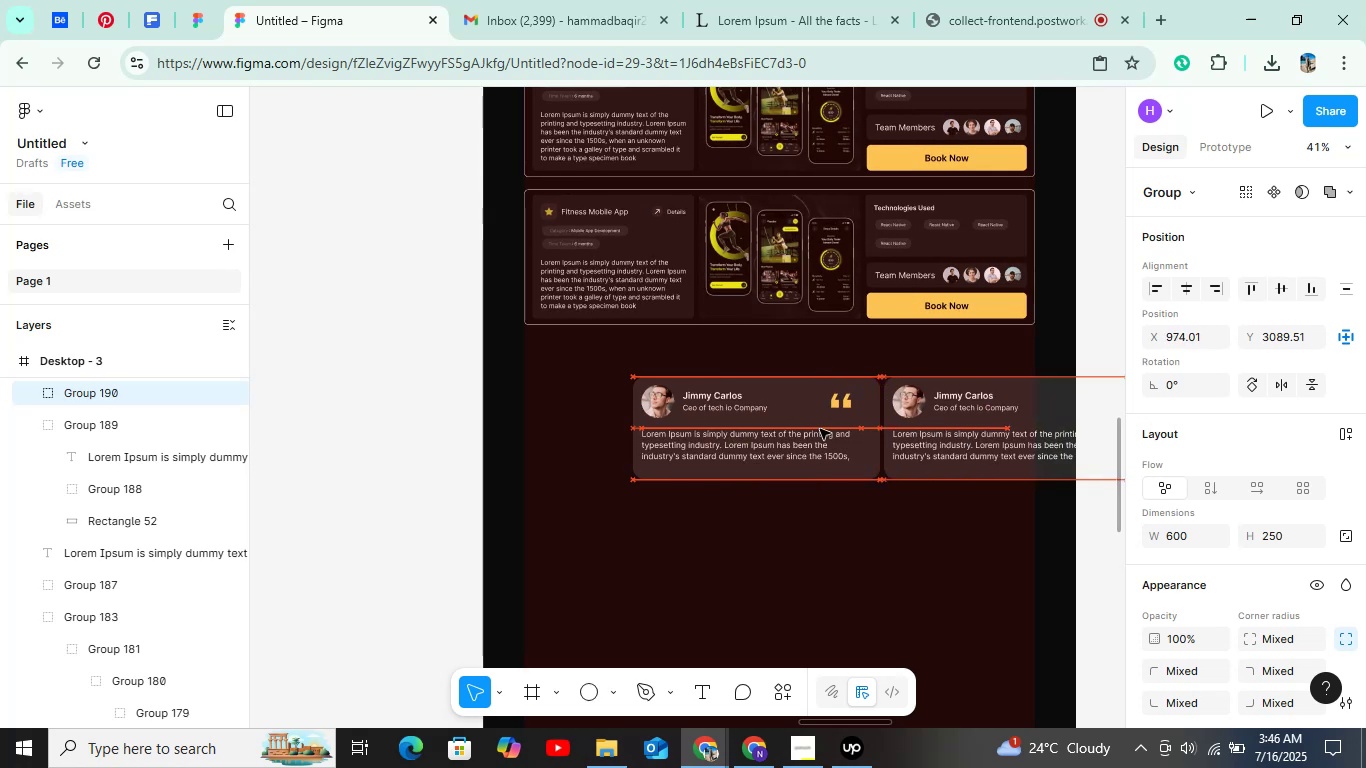 
key(Shift+ArrowRight)
 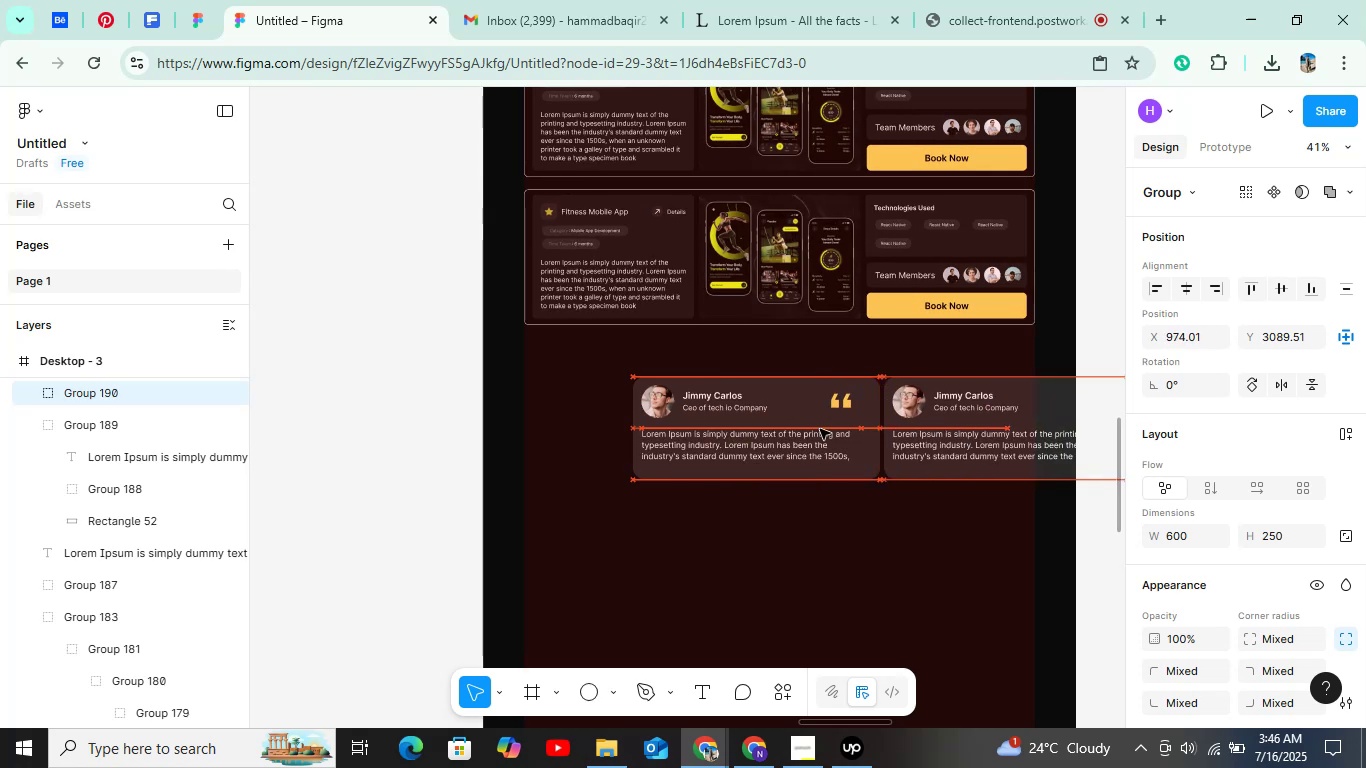 
key(Shift+ArrowRight)
 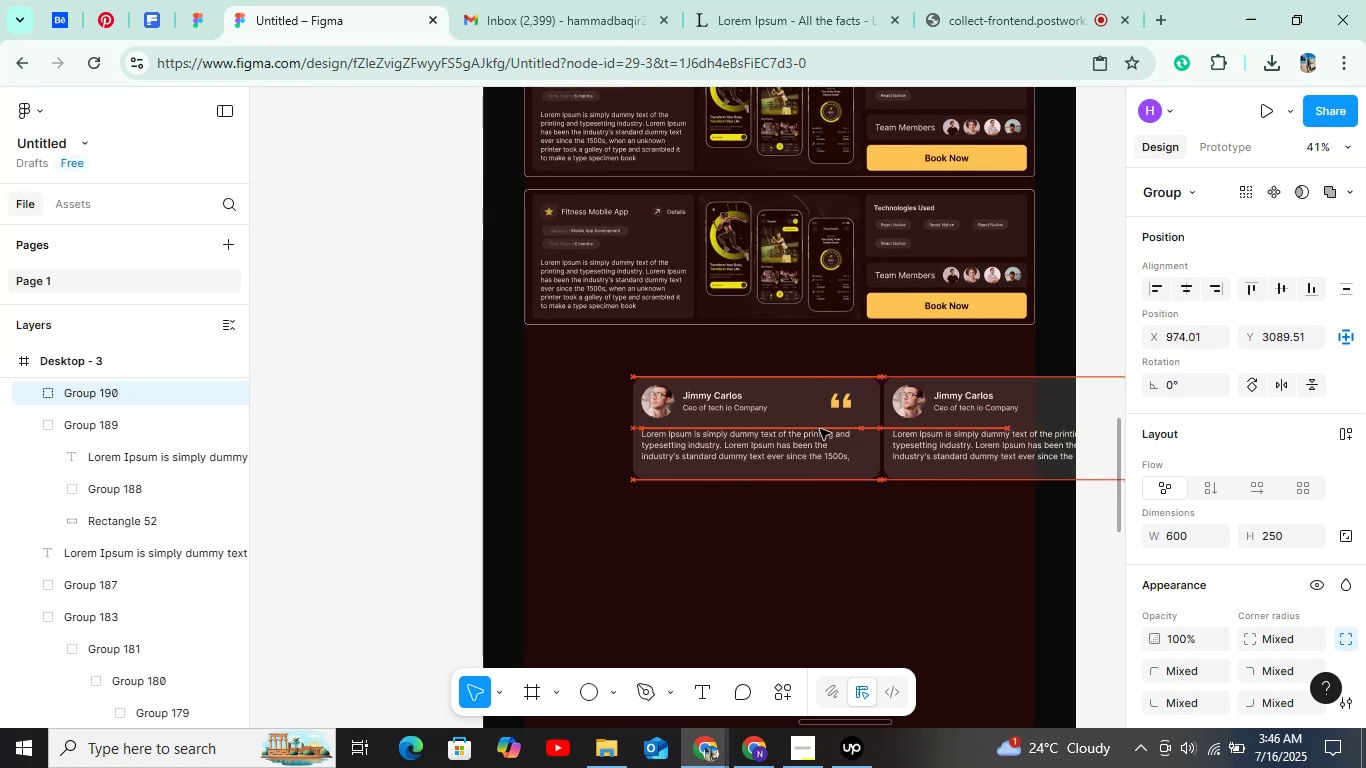 
key(Shift+ArrowRight)
 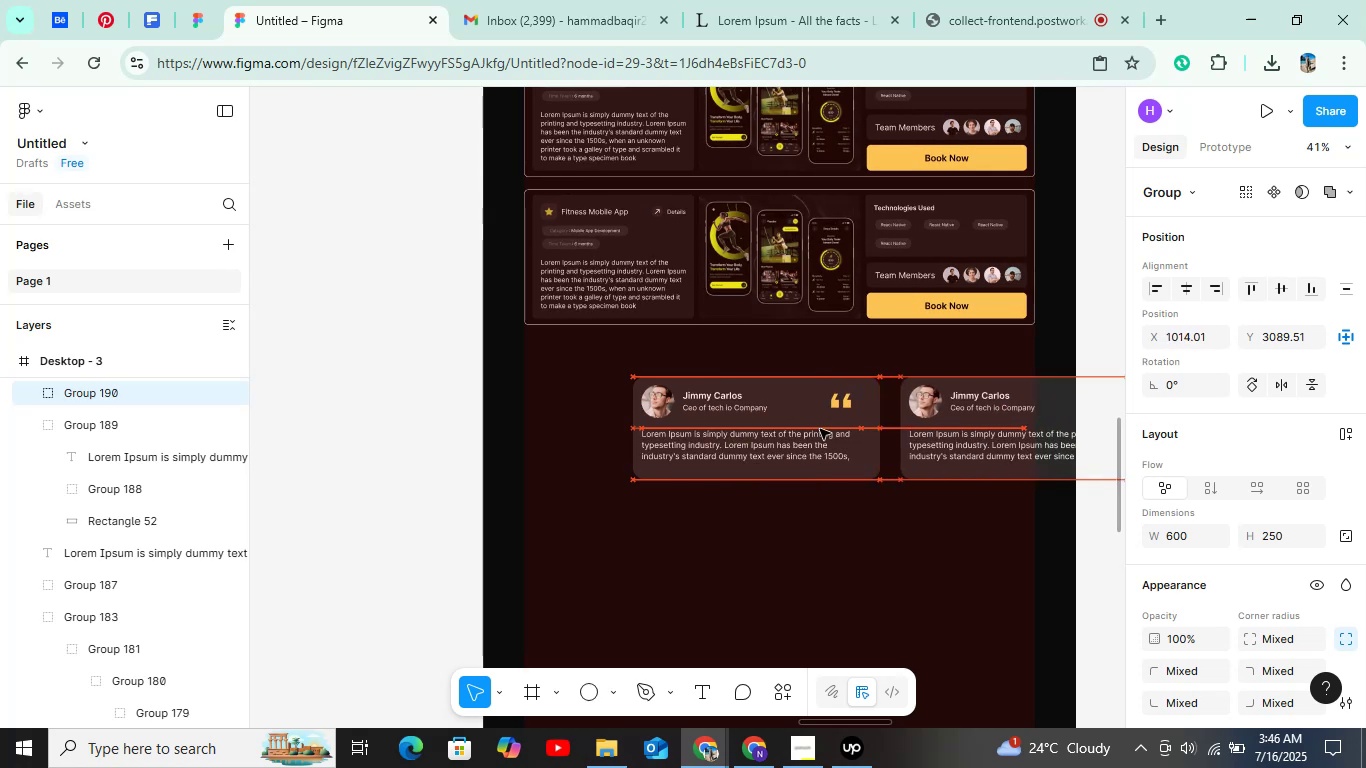 
key(Shift+ArrowRight)
 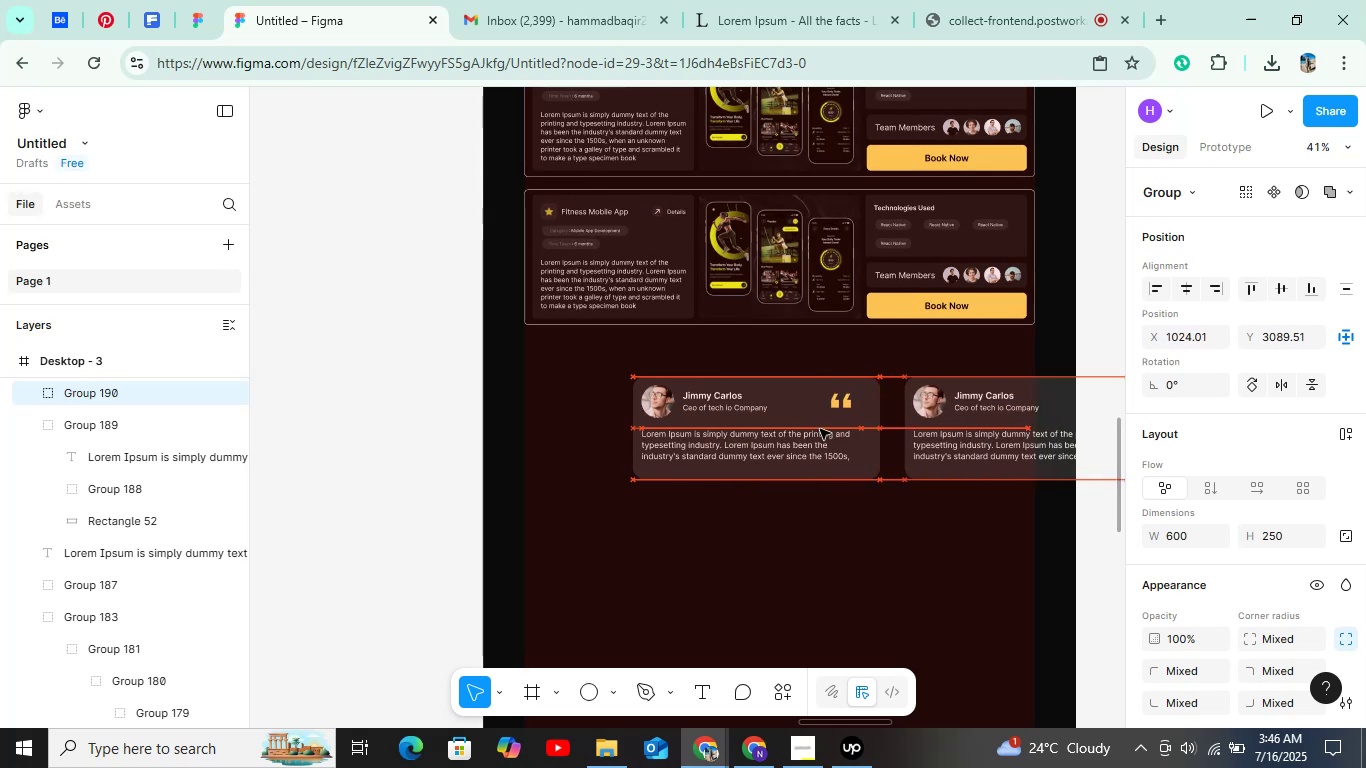 
key(Shift+ArrowRight)
 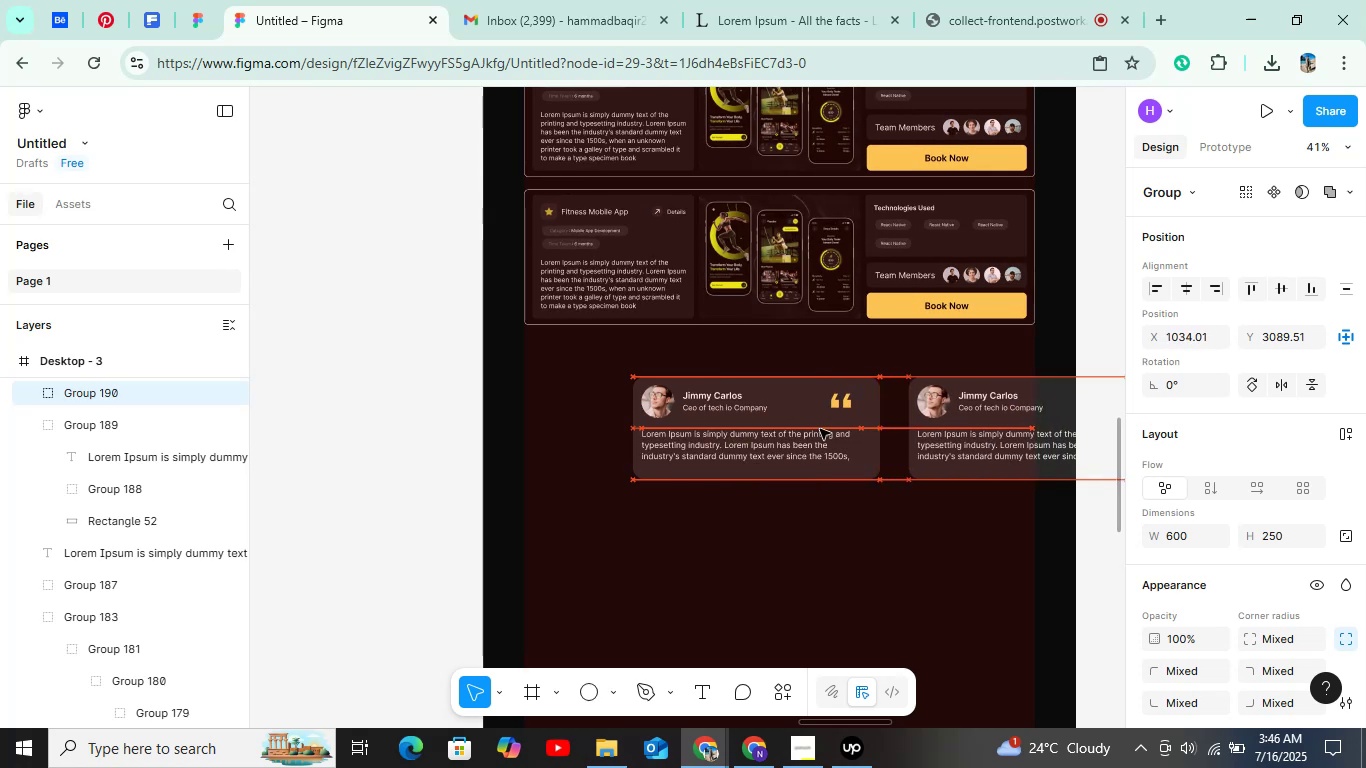 
key(Shift+ArrowRight)
 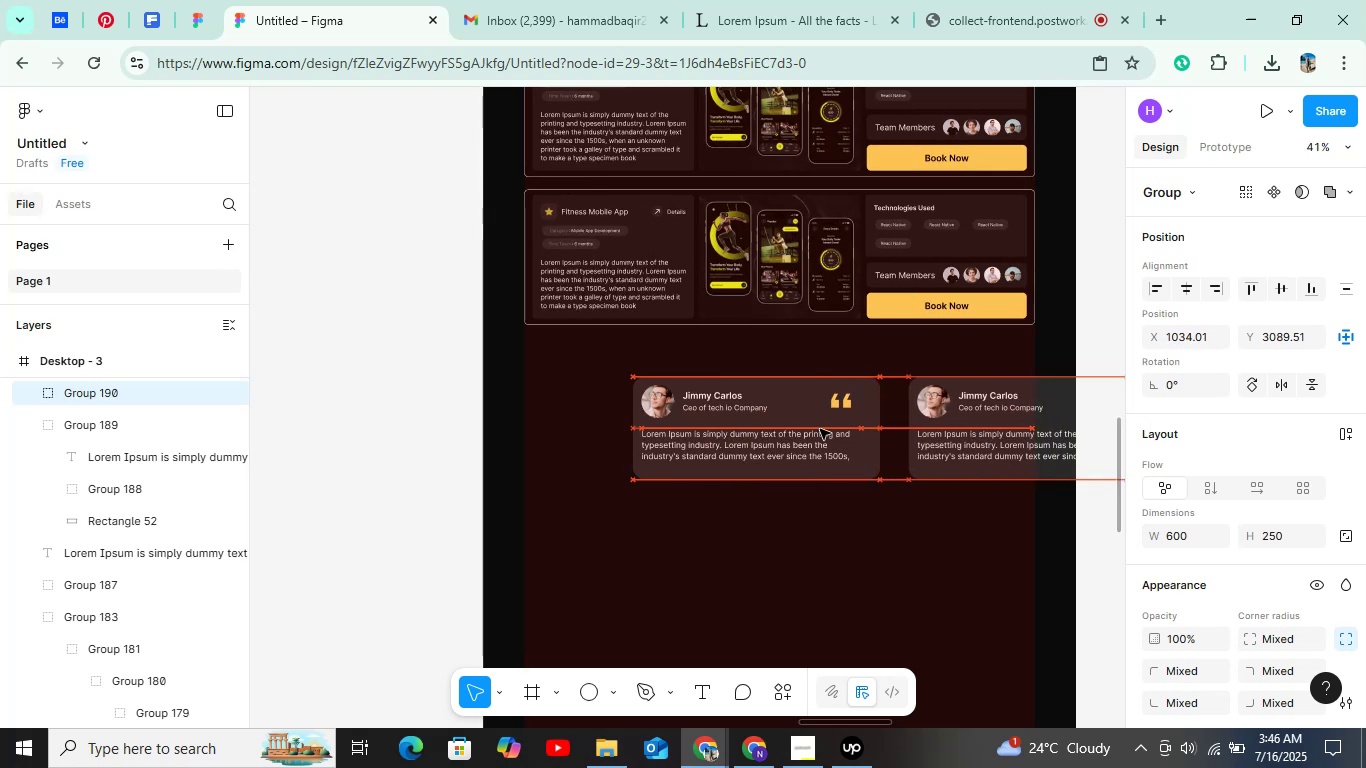 
key(Shift+ArrowRight)
 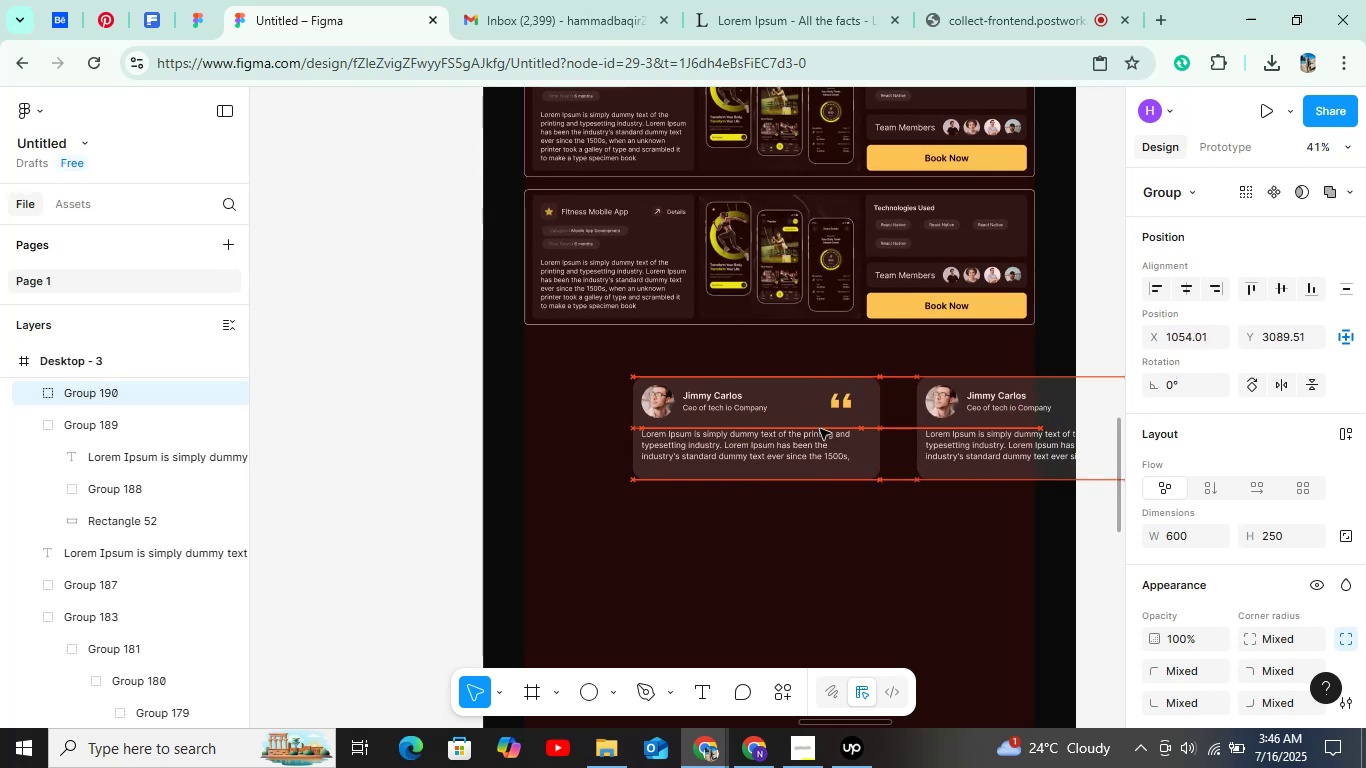 
key(Shift+ArrowRight)
 